 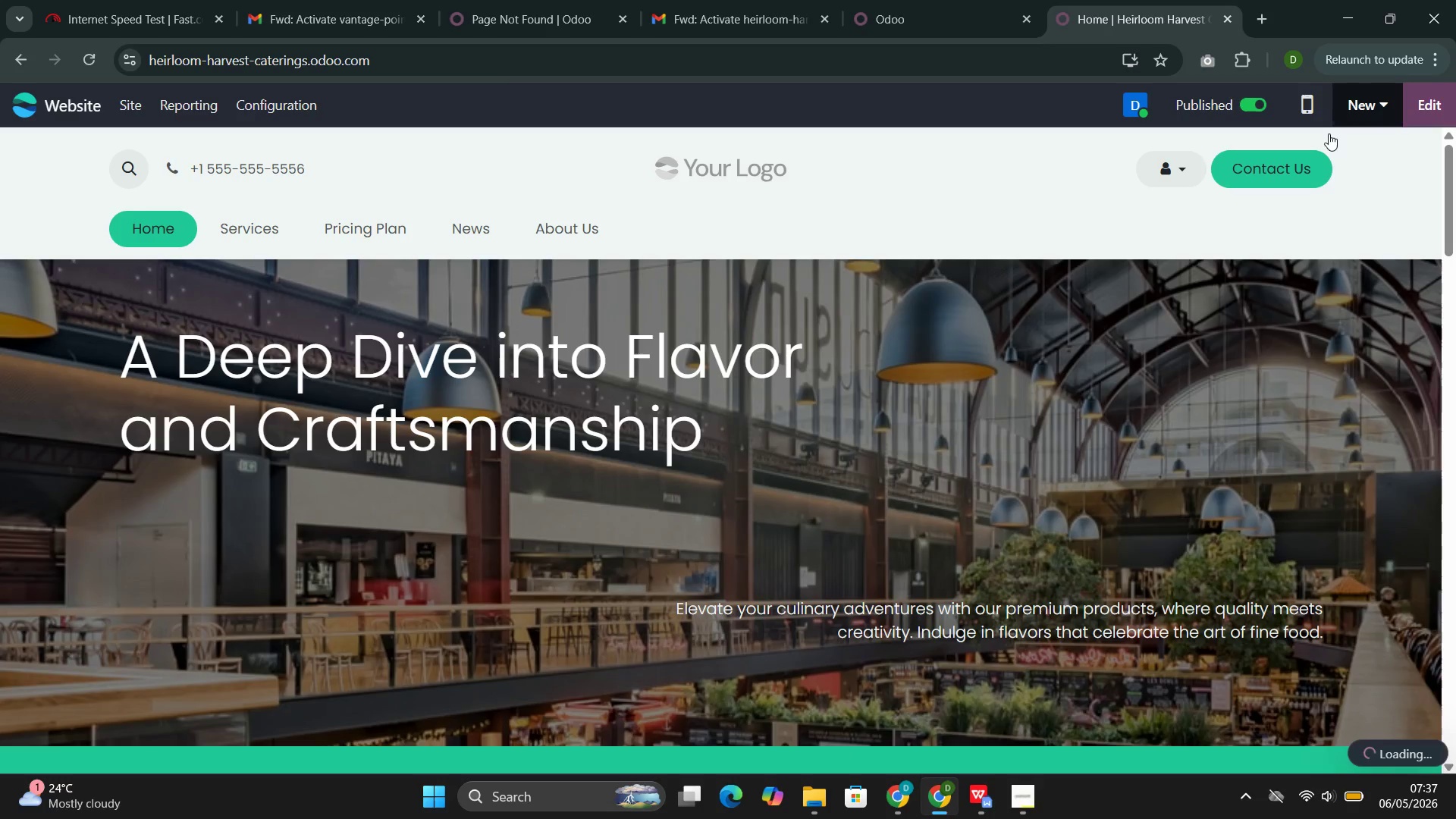 
left_click([978, 223])
 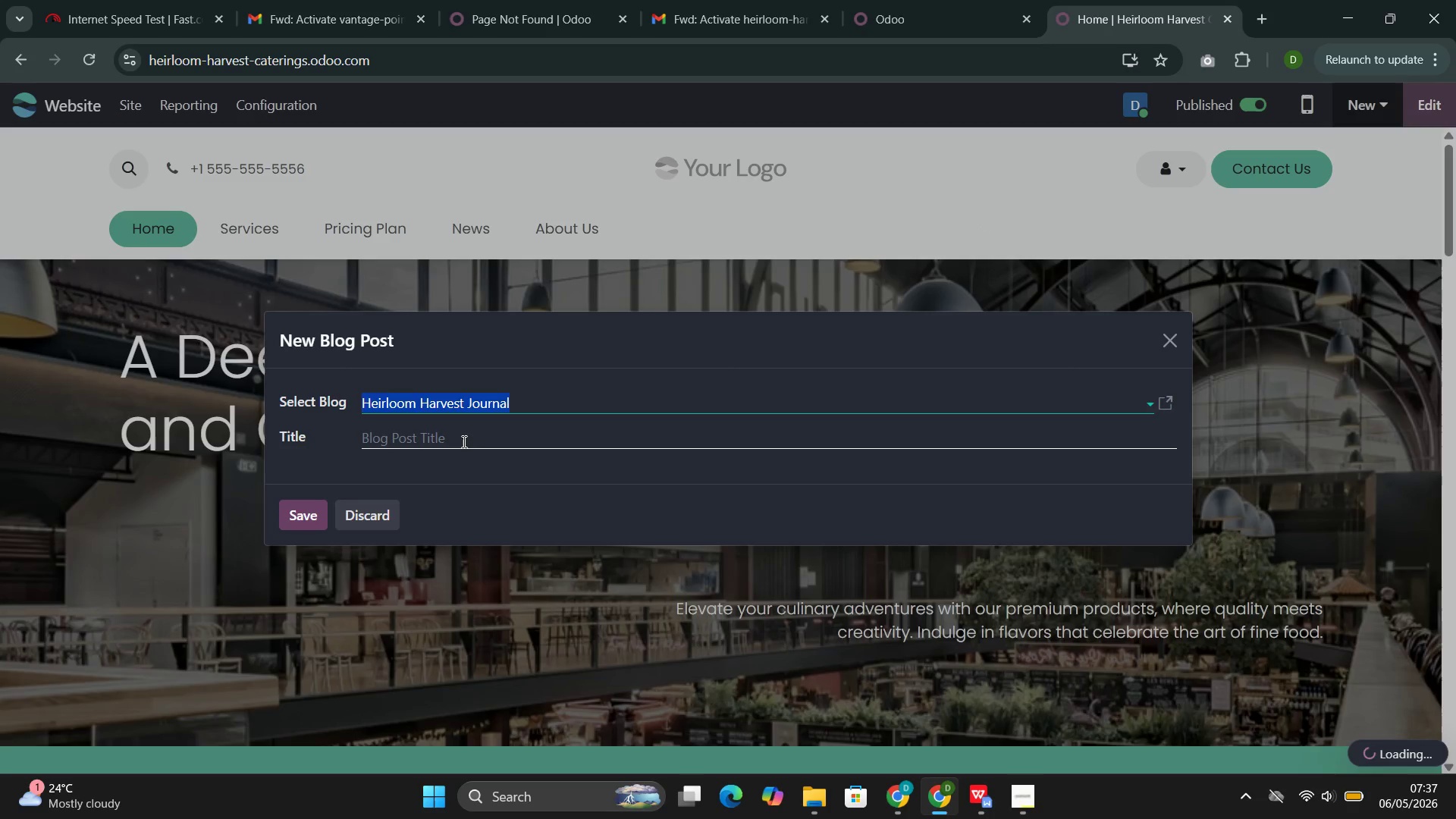 
left_click([465, 440])
 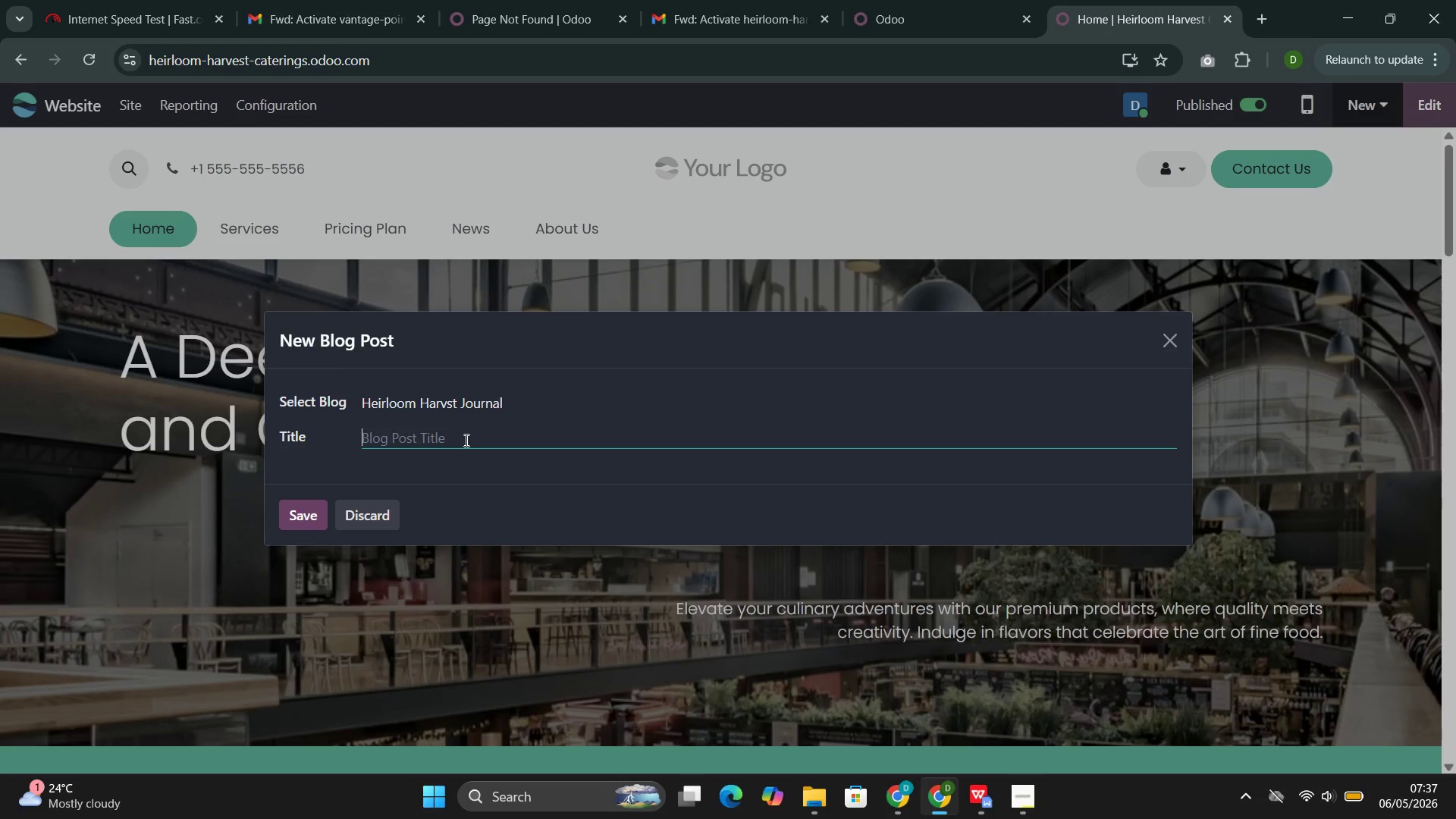 
hold_key(key=ShiftLeft, duration=0.61)
 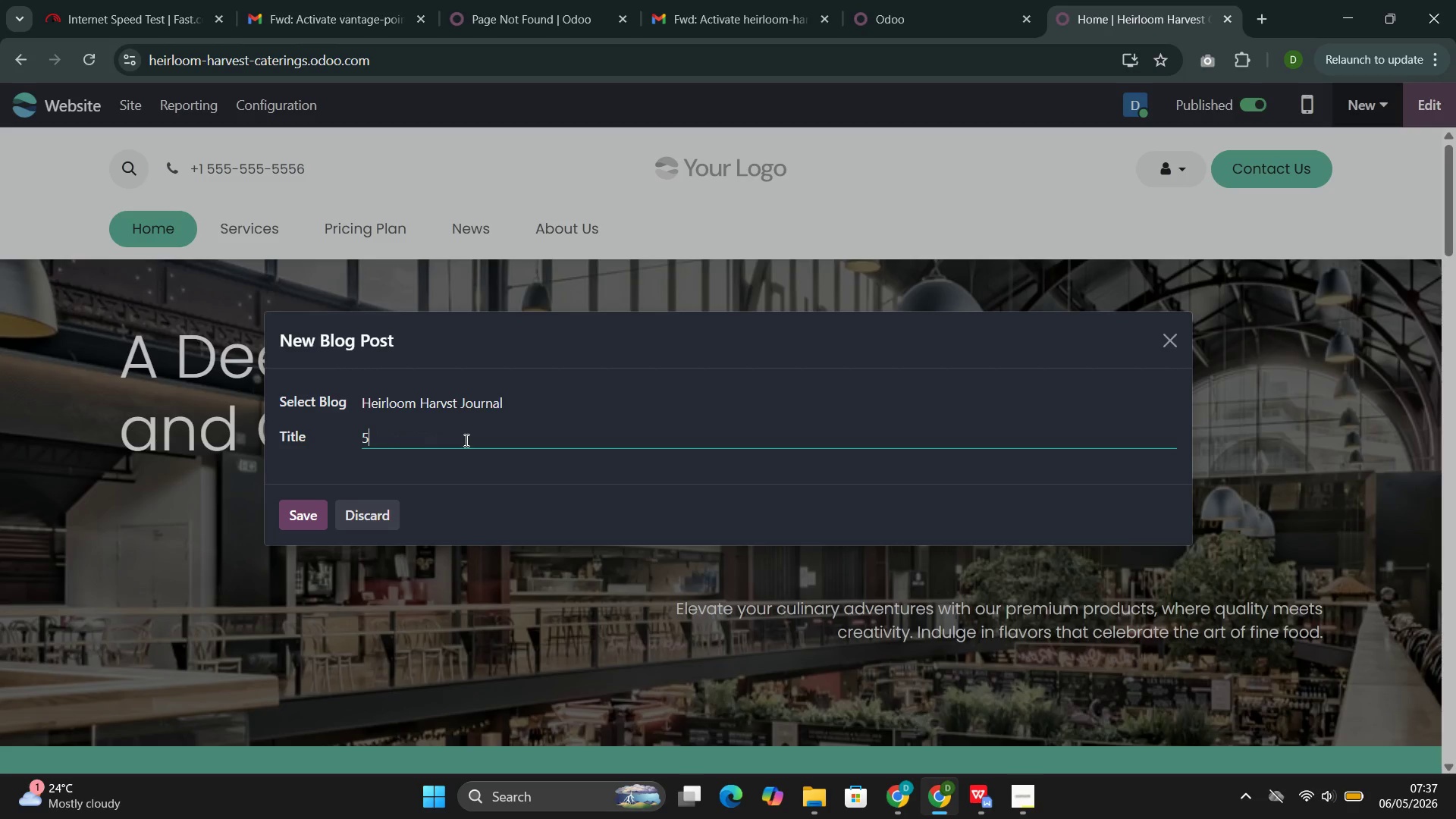 
type(5 Ways Sustainable Catering Boosts Office Morale)
 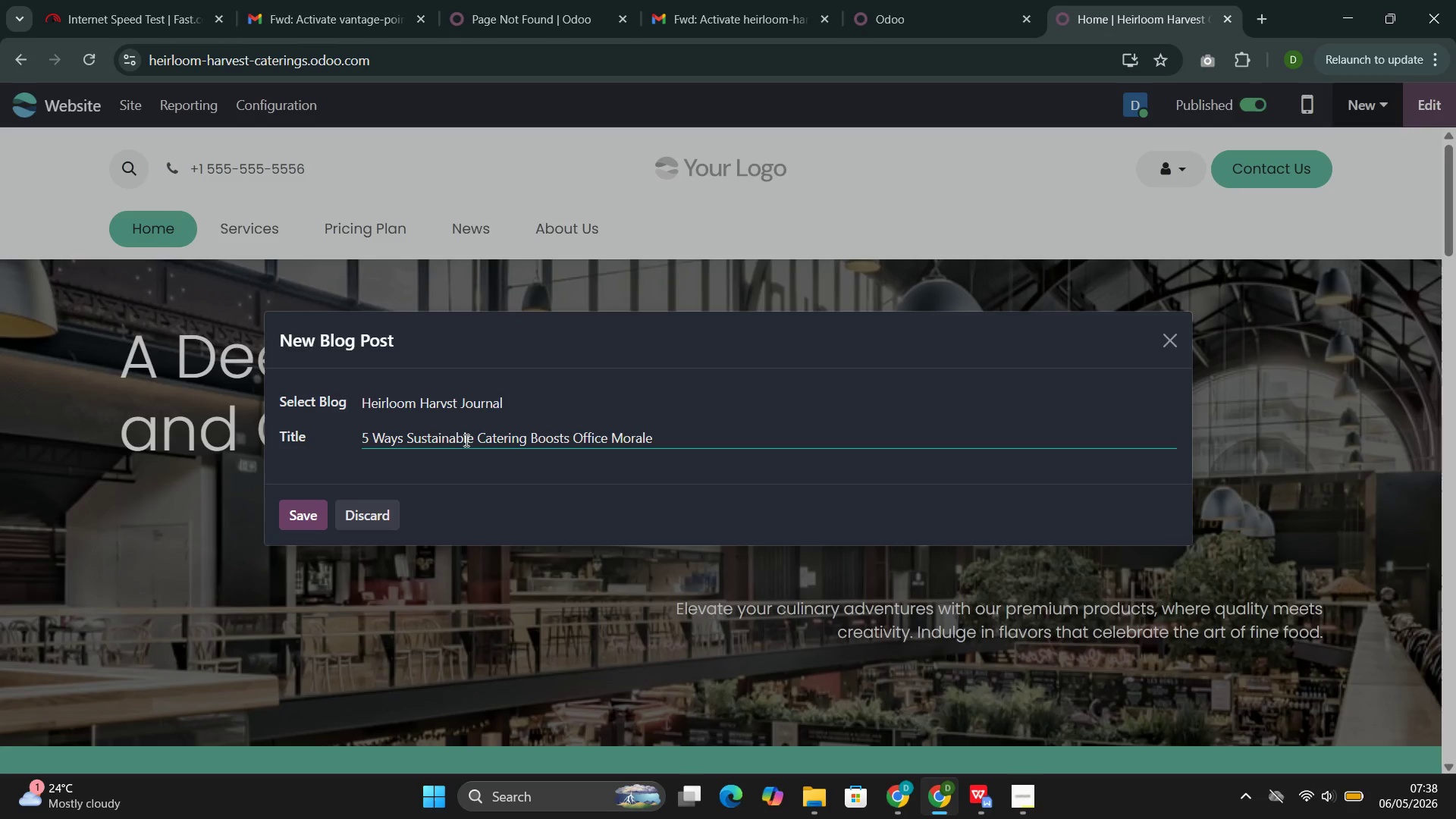 
left_click([293, 514])
 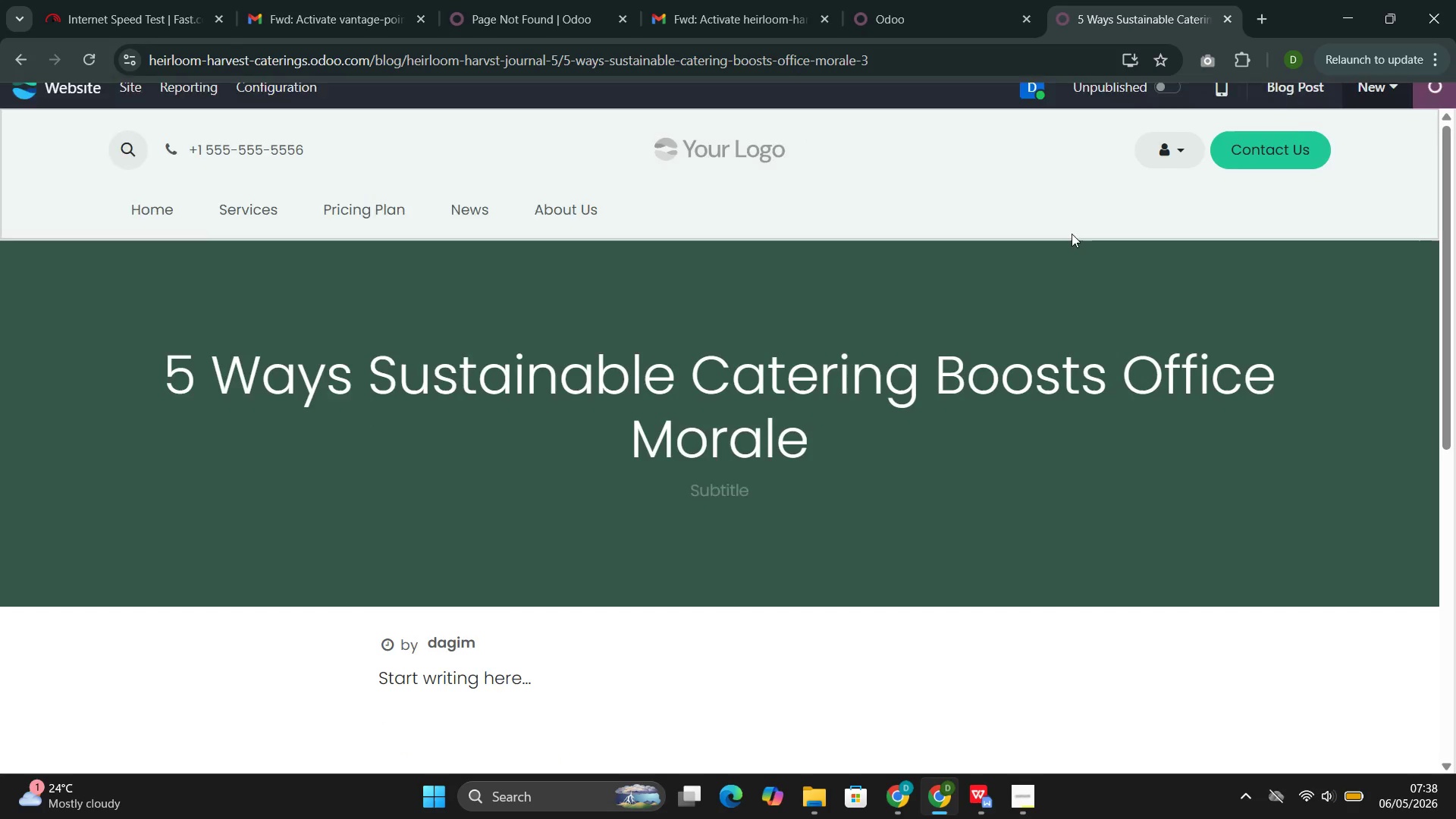 
wait(7.72)
 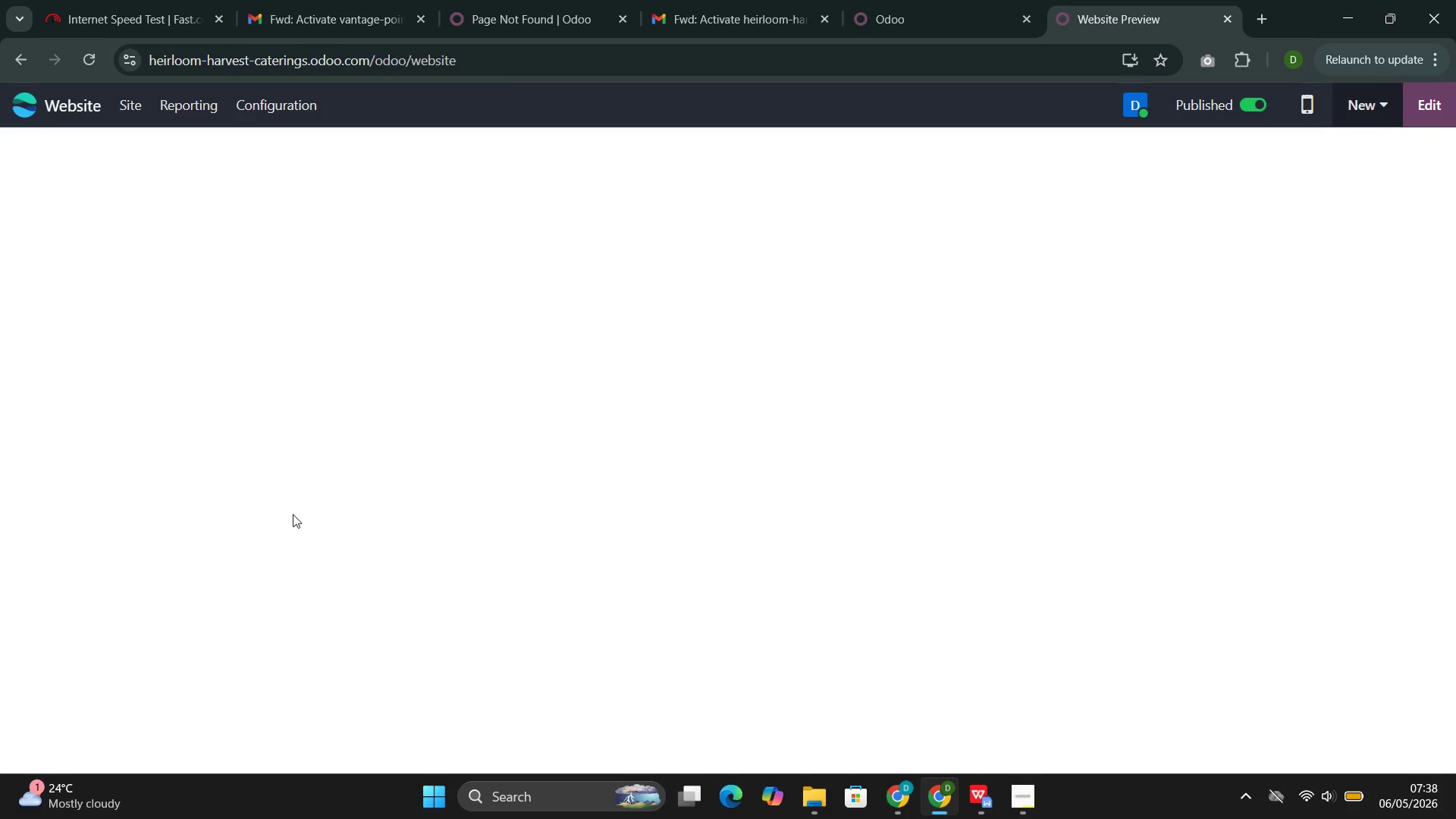 
left_click([1244, 274])
 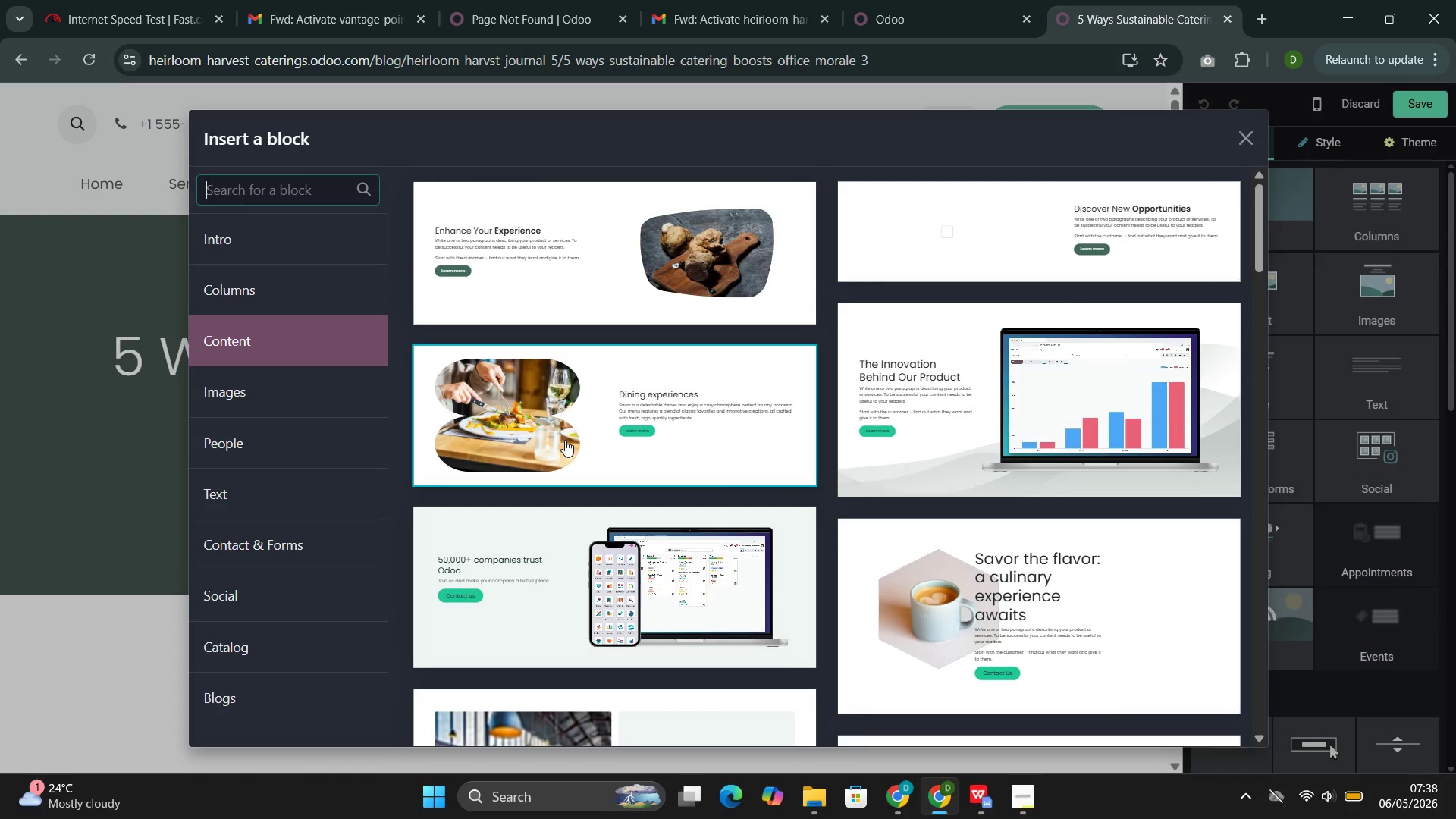 
left_click([686, 397])
 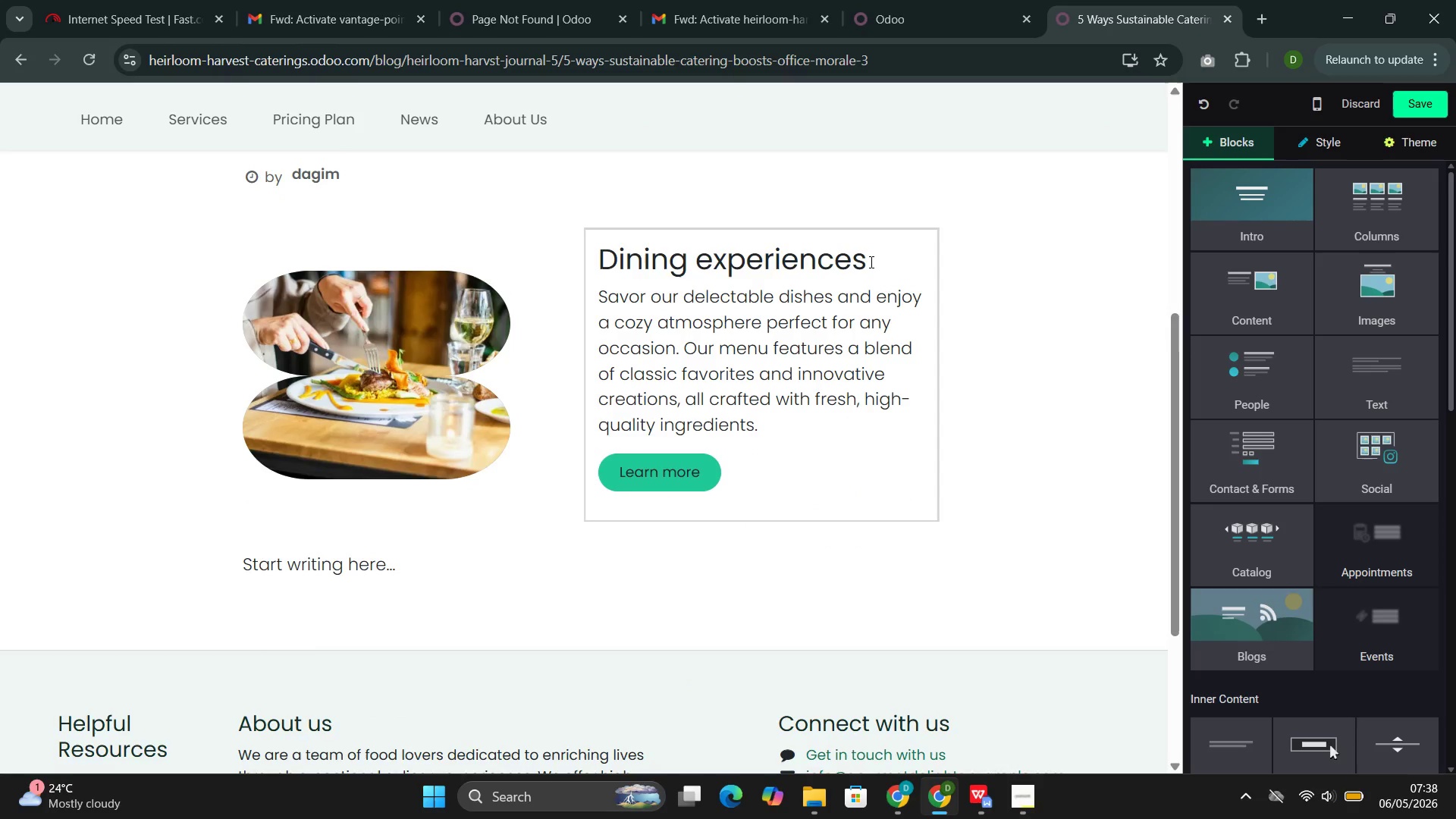 
double_click([796, 259])
 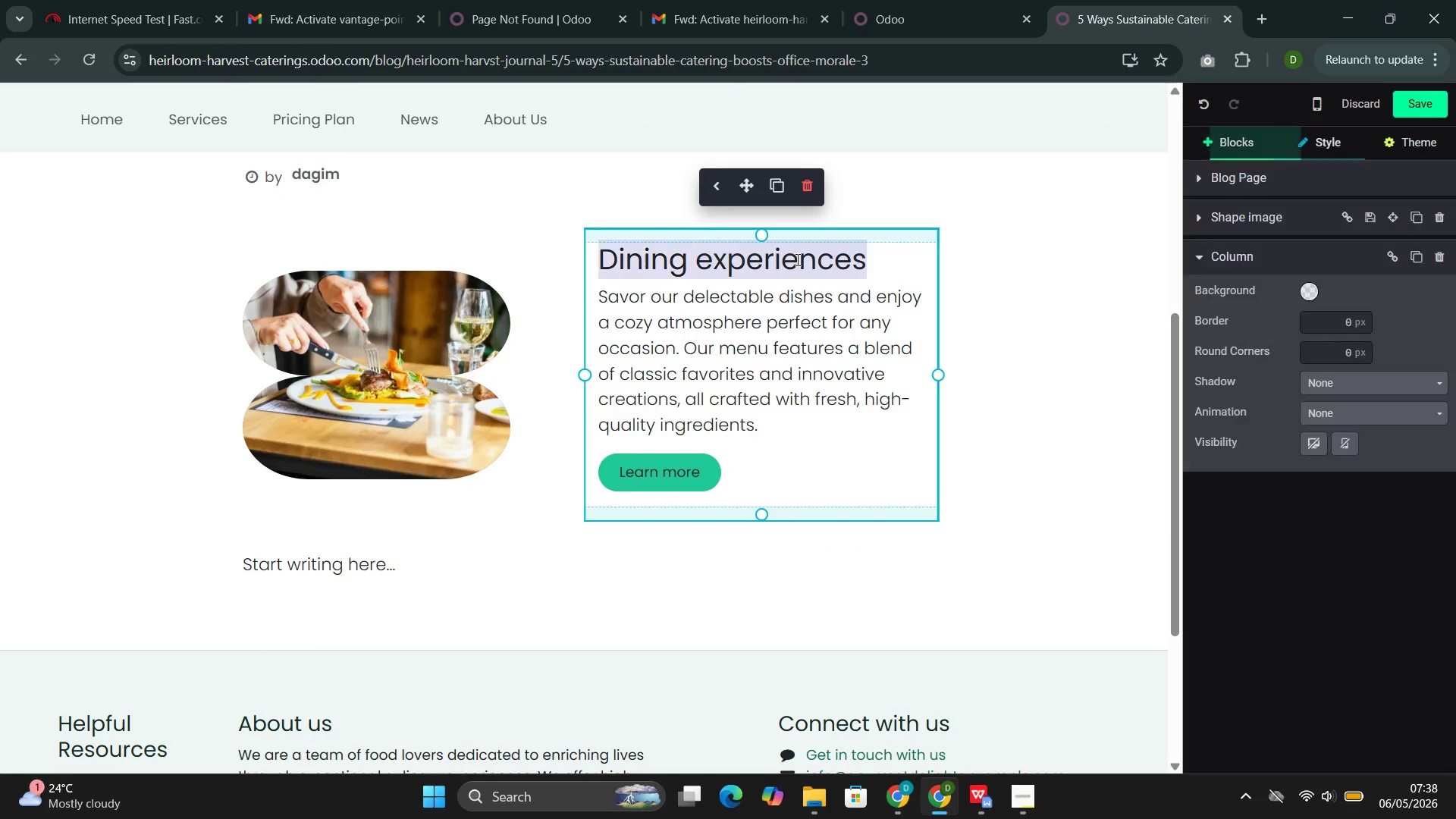 
triple_click([796, 259])
 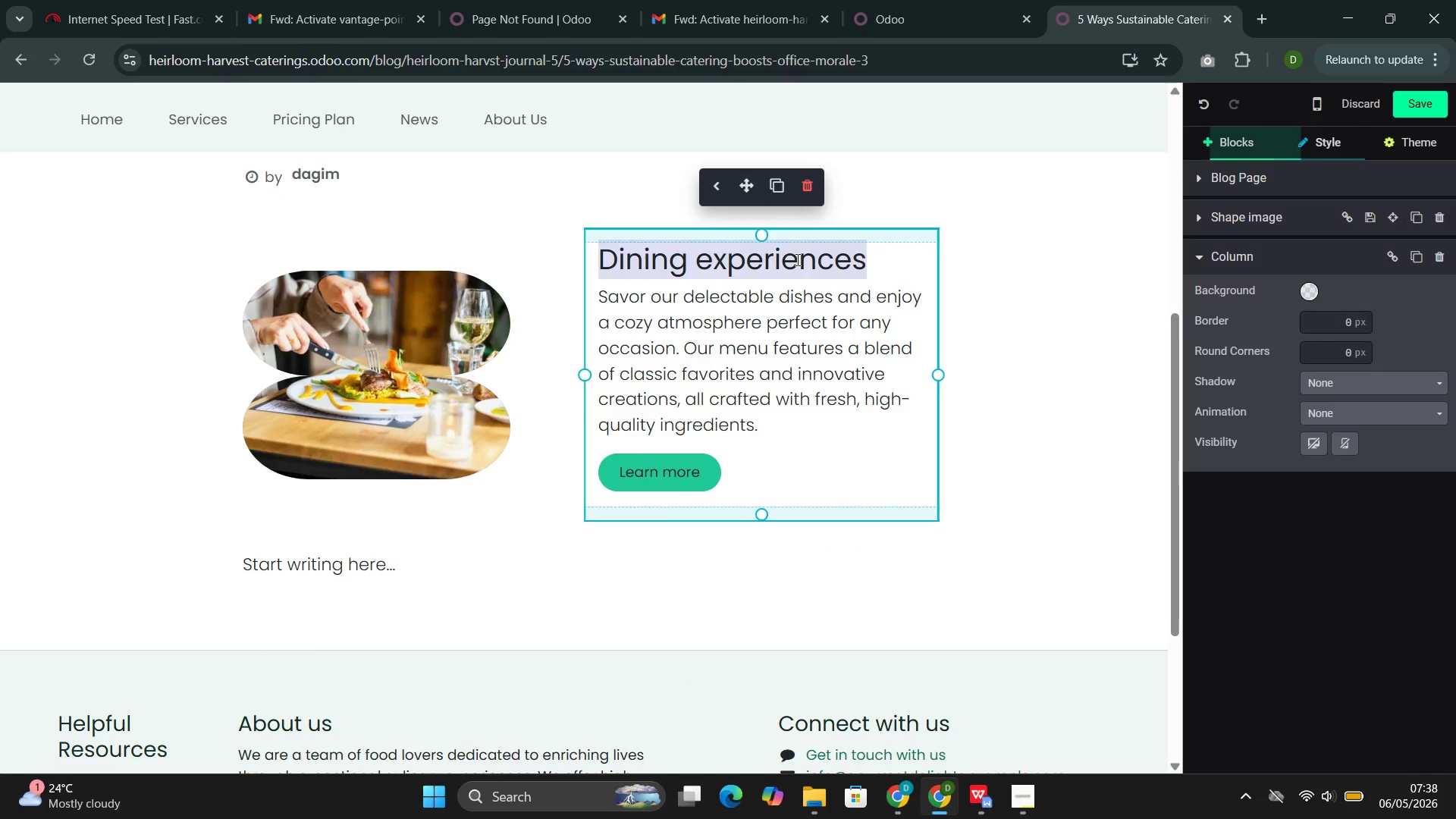 
triple_click([796, 259])
 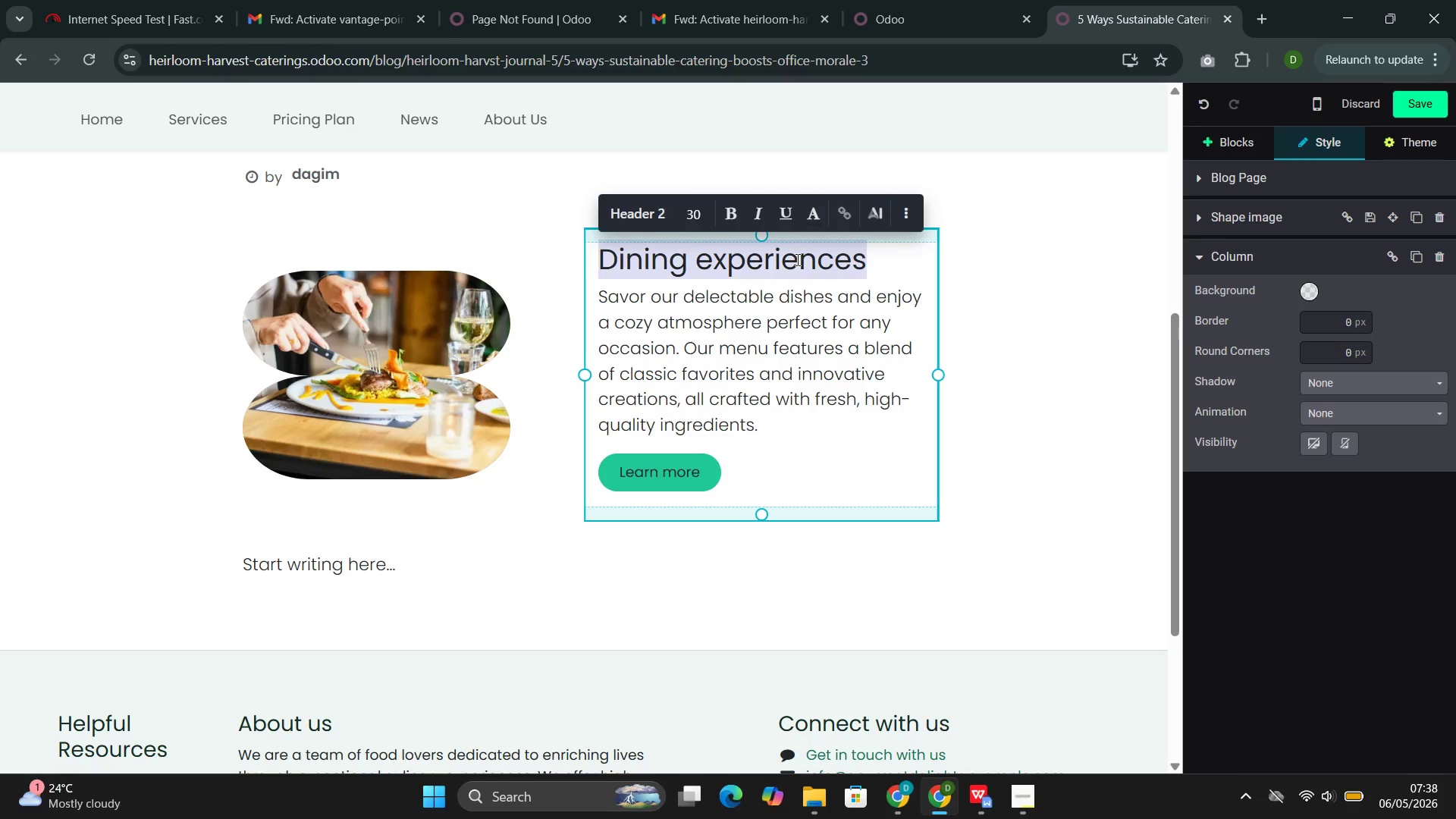 
hold_key(key=ShiftLeft, duration=0.8)
 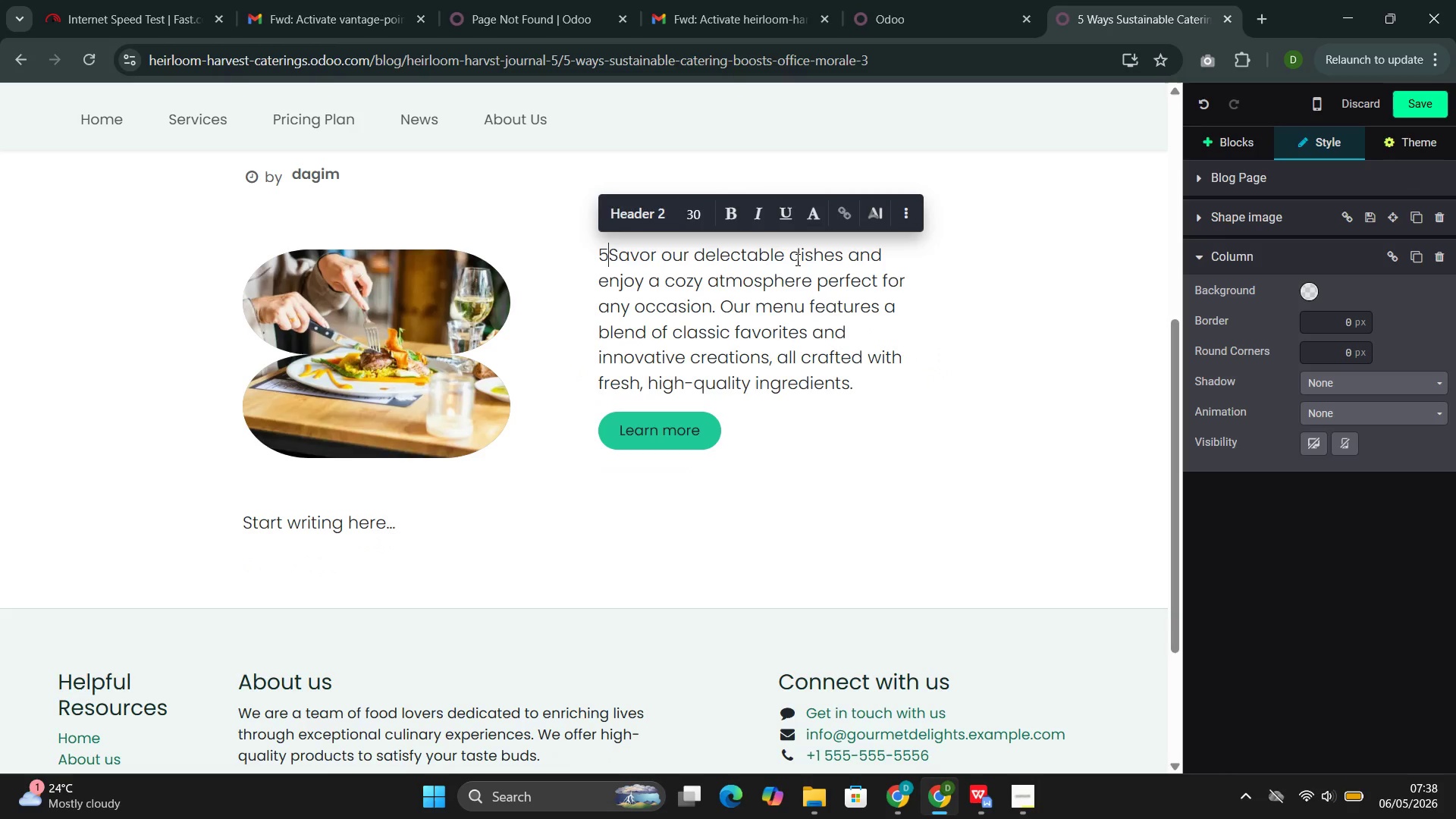 
key(5)
 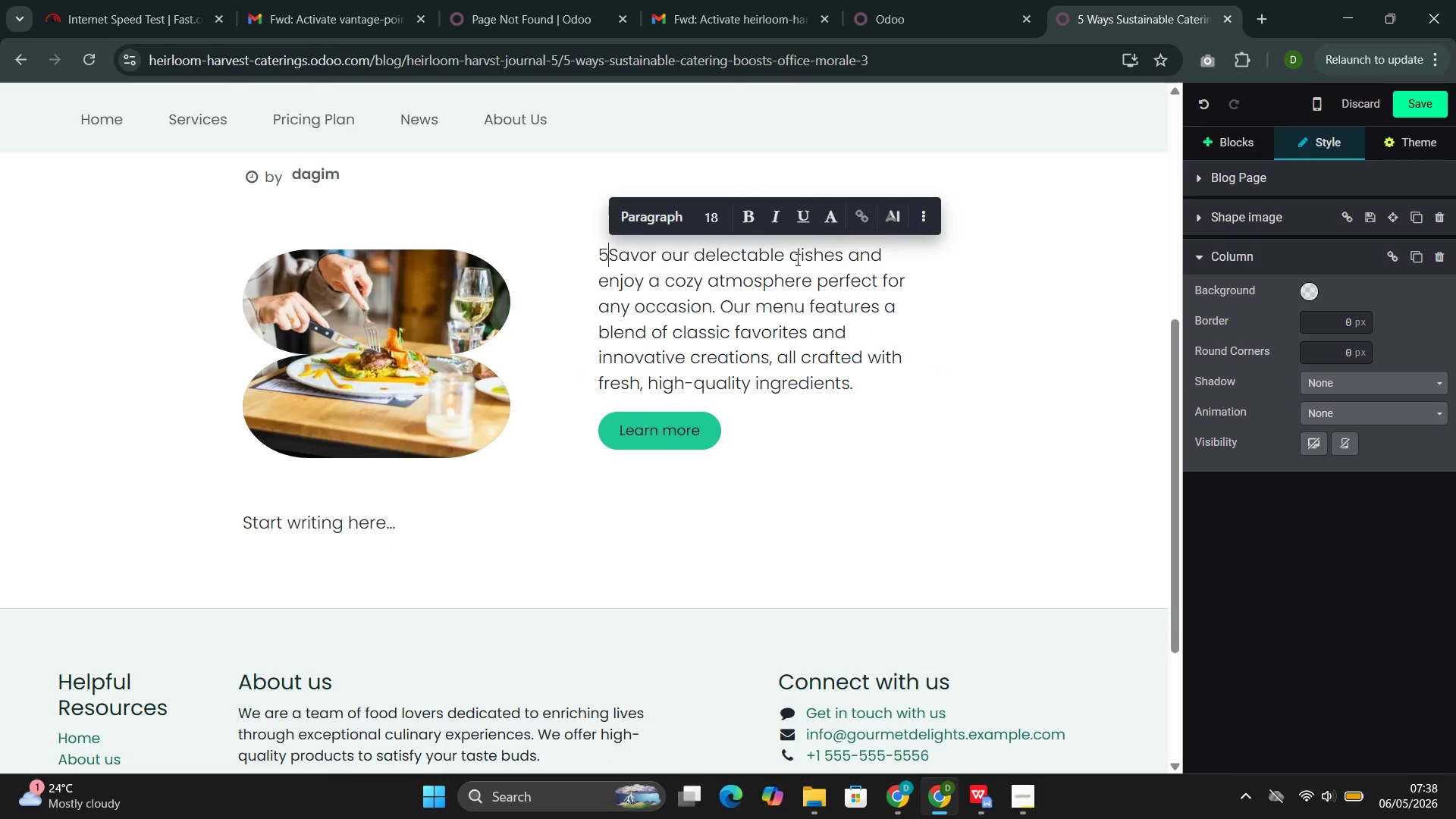 
hold_key(key=ControlLeft, duration=0.47)
 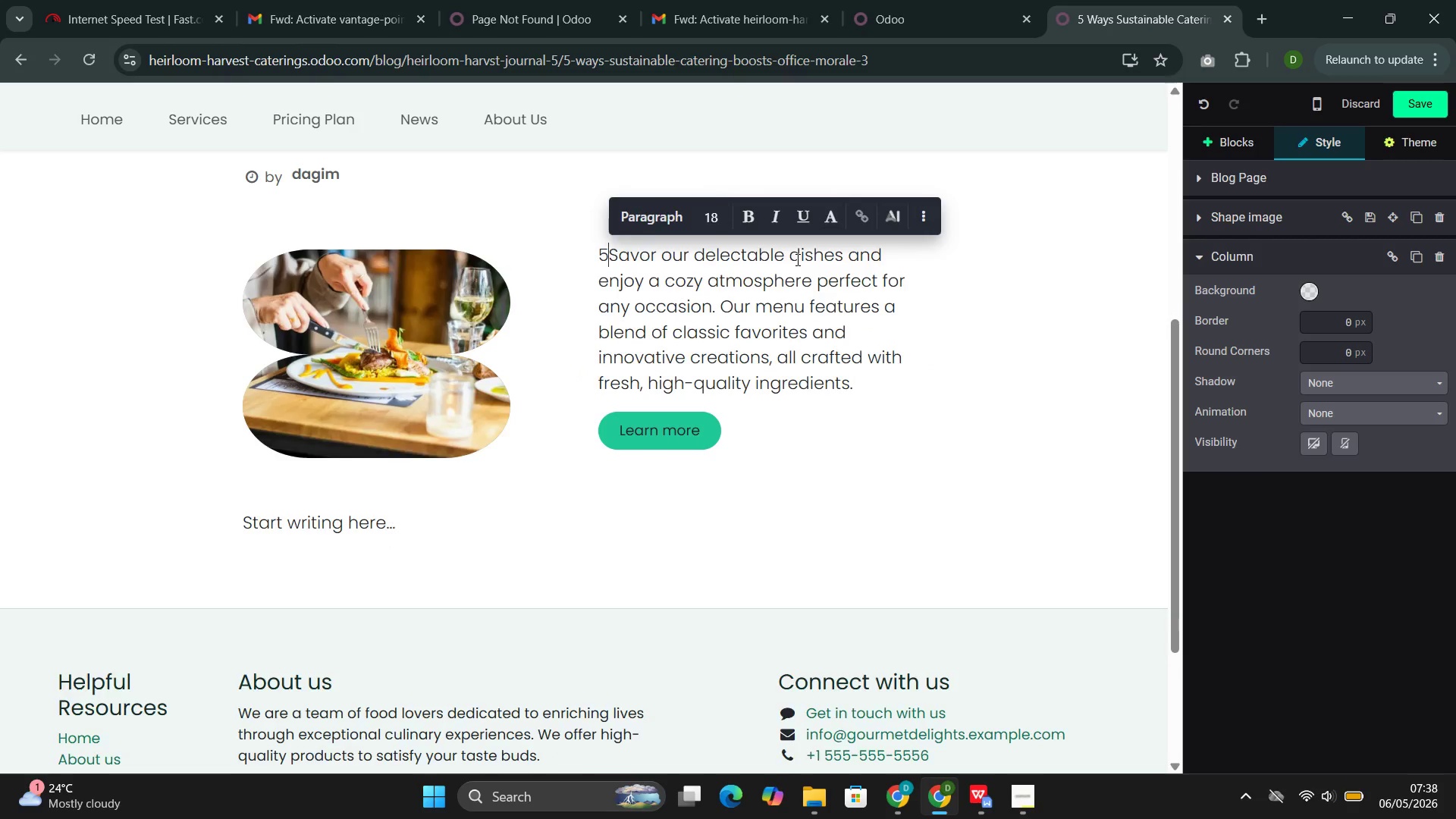 
key(Control+ControlLeft)
 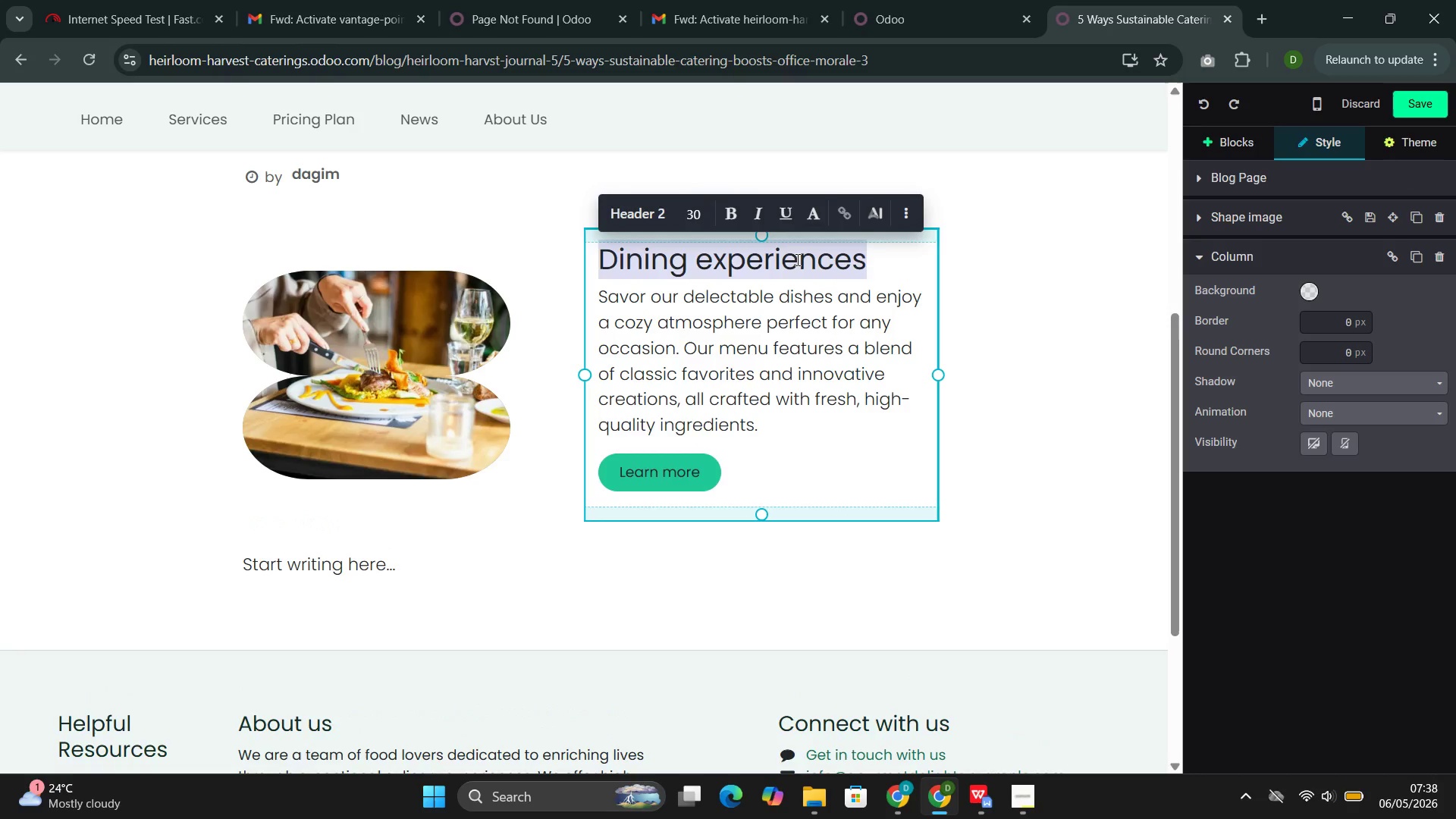 
key(Control+Z)
 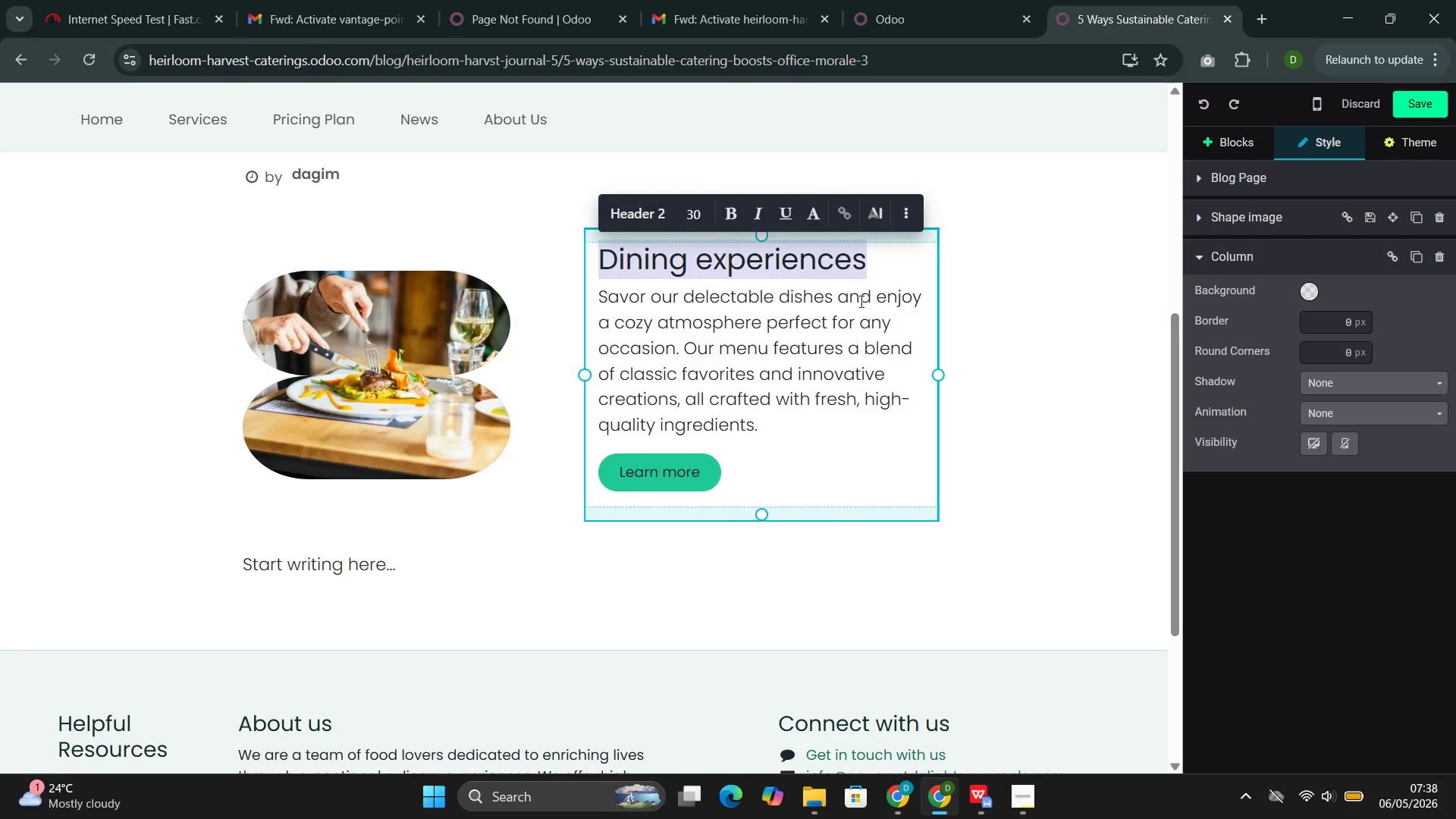 
left_click([860, 301])
 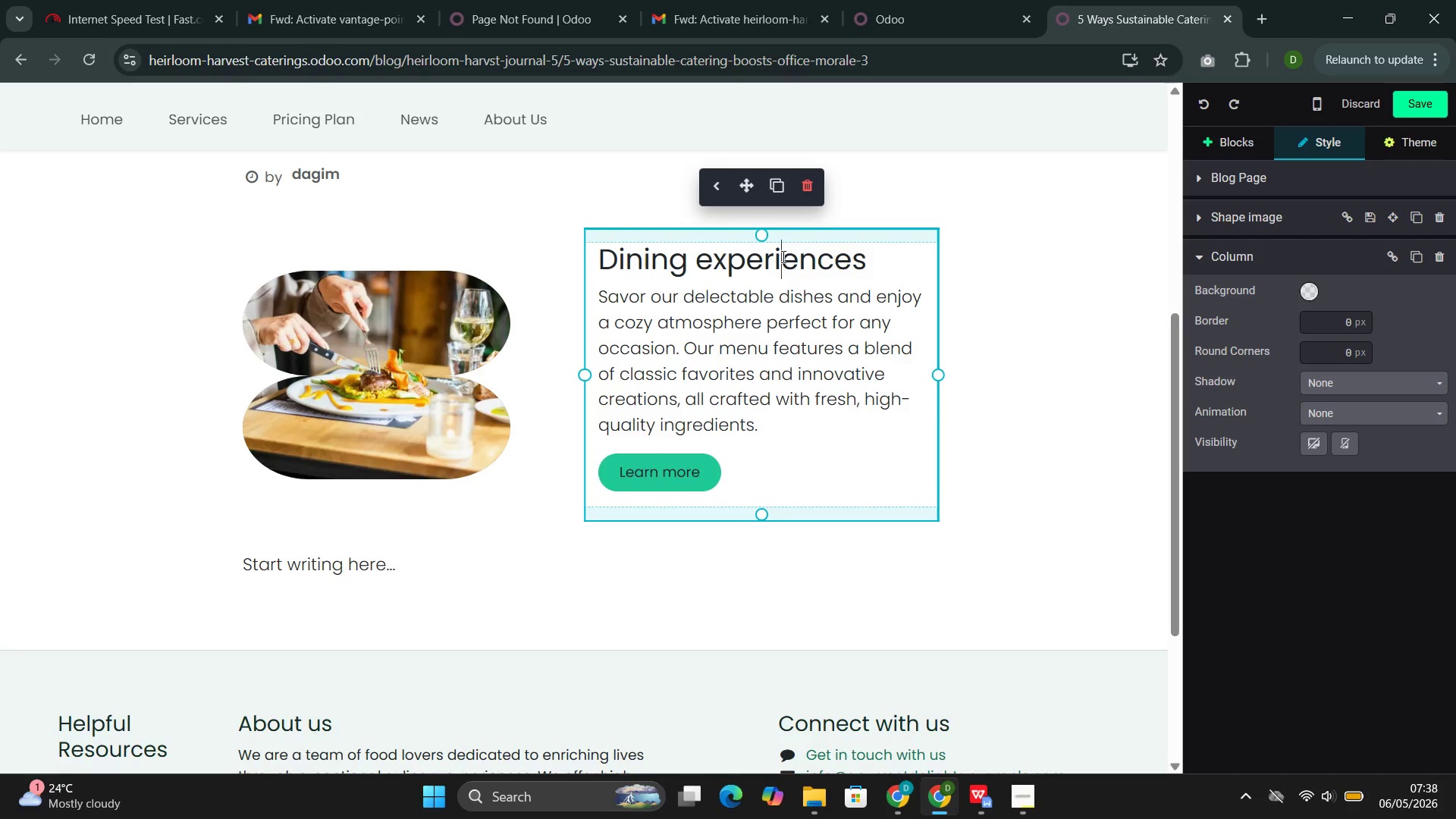 
double_click([782, 256])
 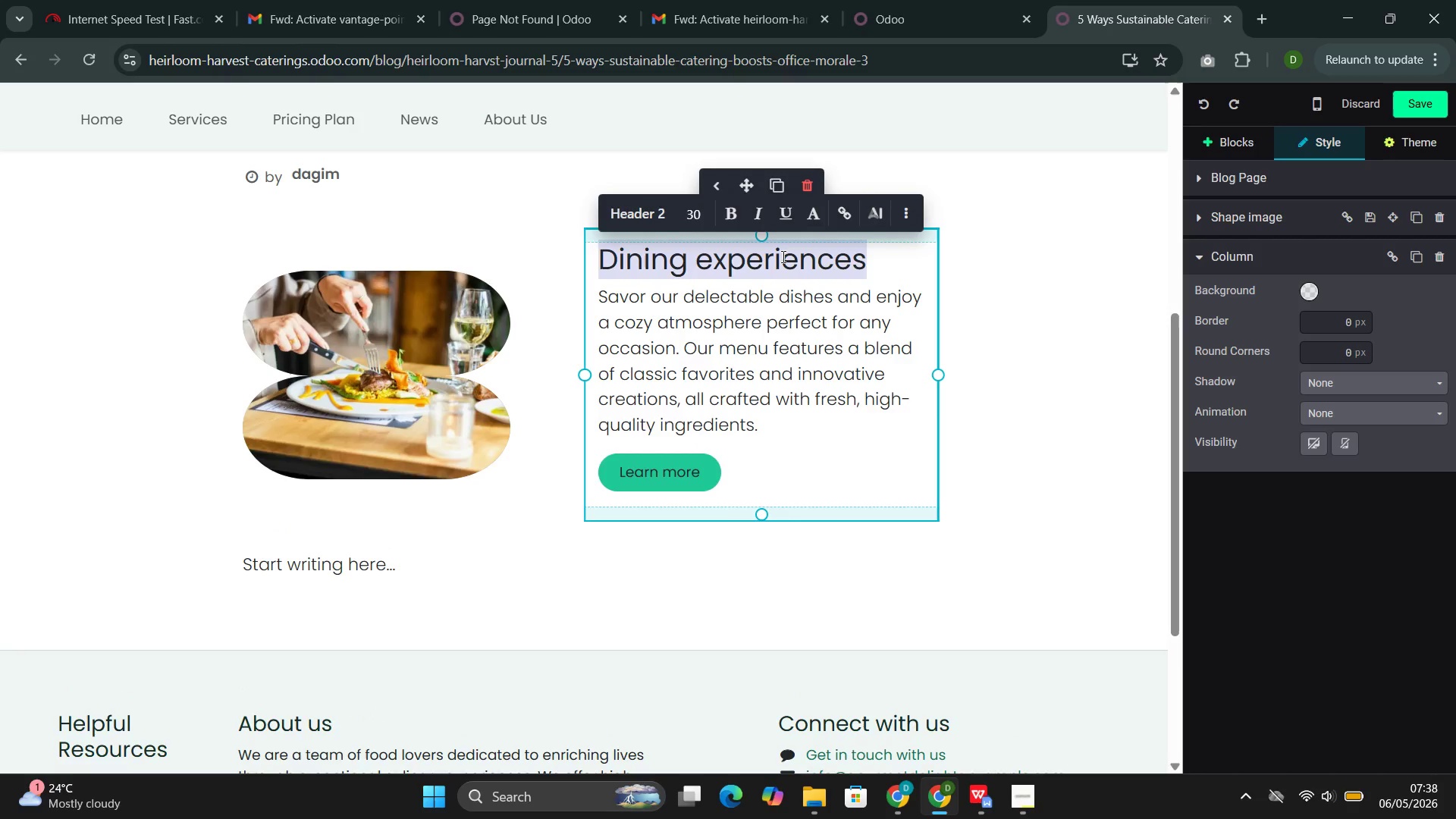 
triple_click([782, 256])
 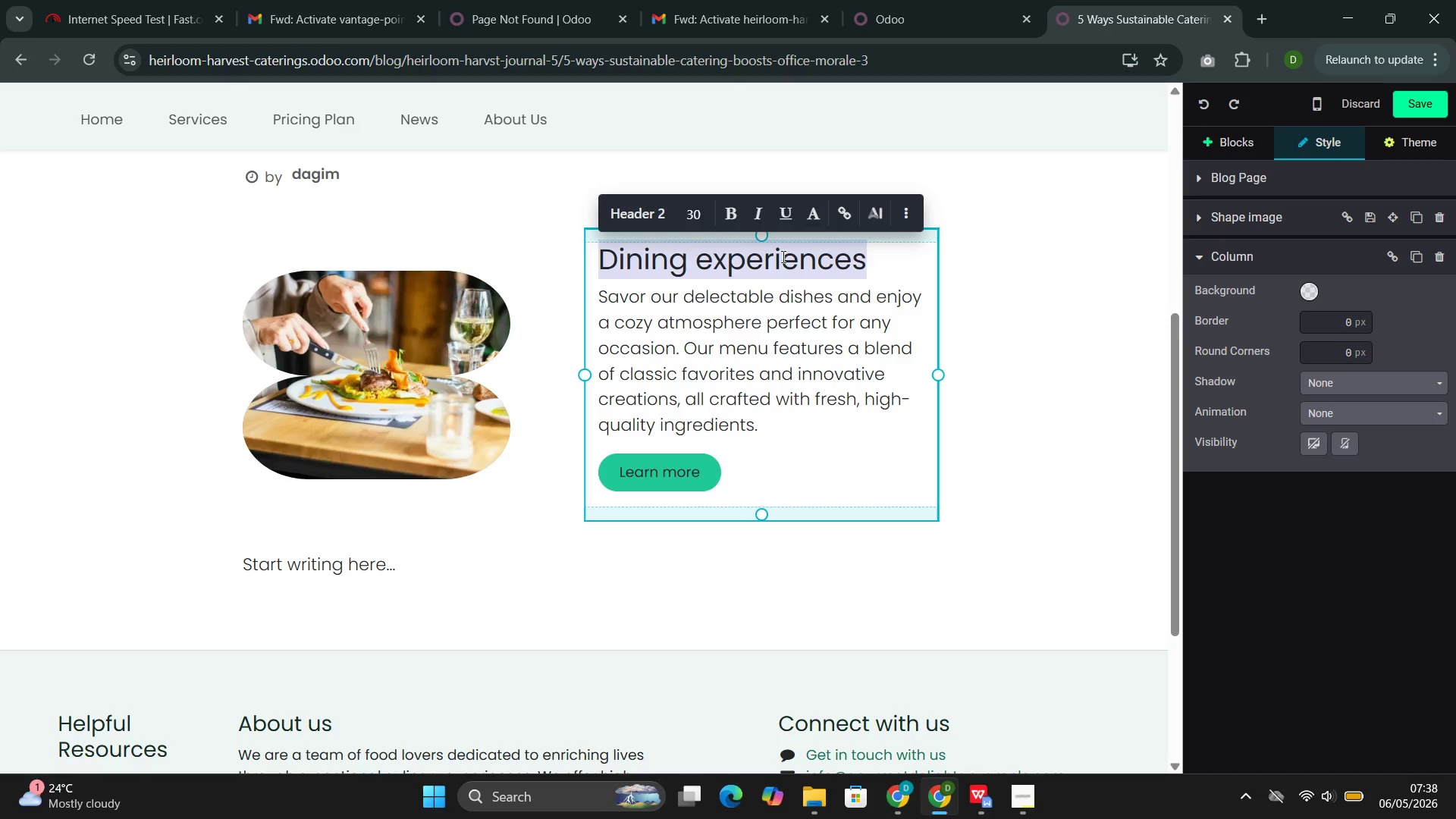 
type(5 Ways Sus)
 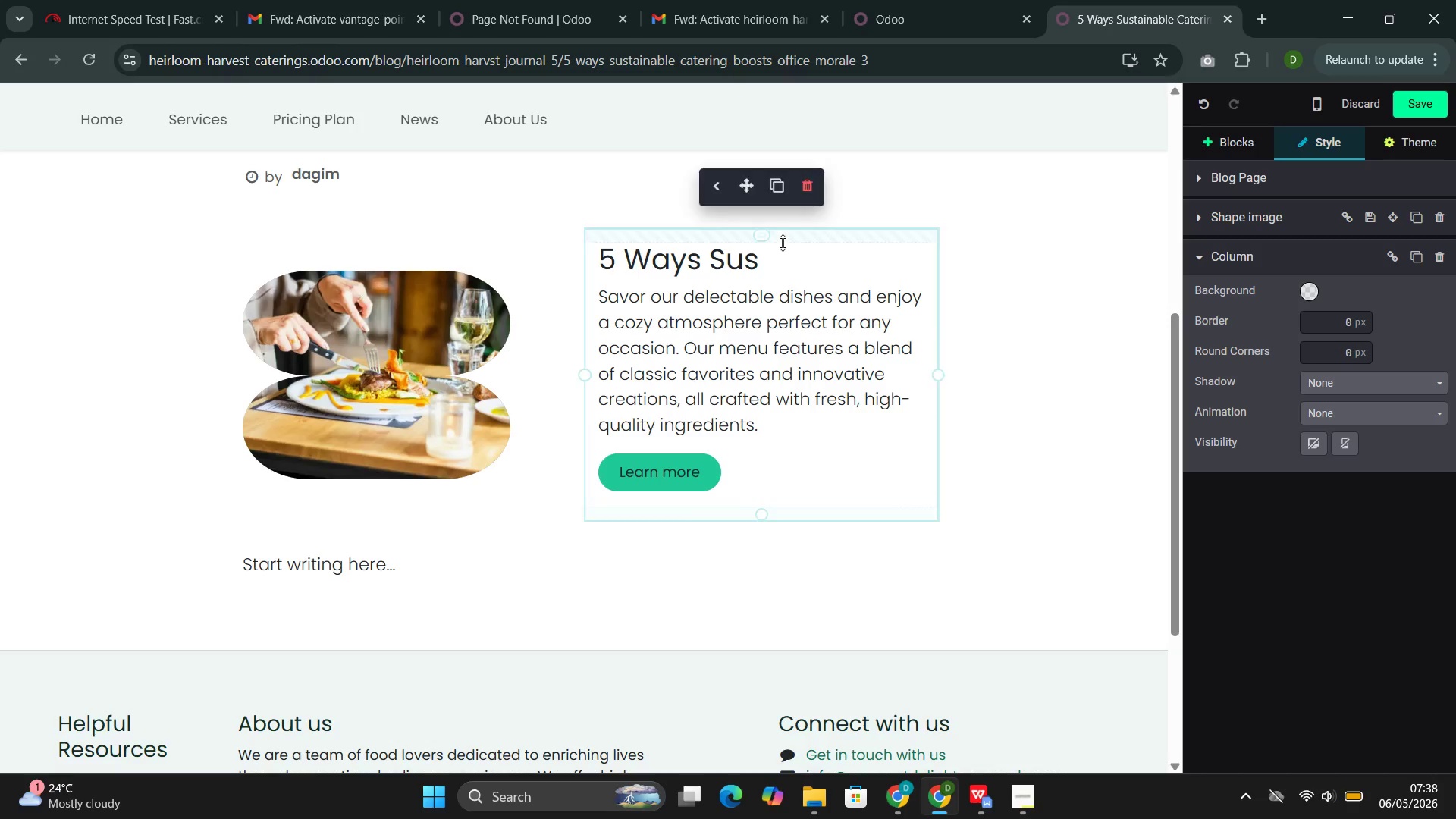 
type(tainable c)
key(Backspace)
type(Cateru)
key(Backspace)
type(ign)
key(Backspace)
key(Backspace)
type(ng )
 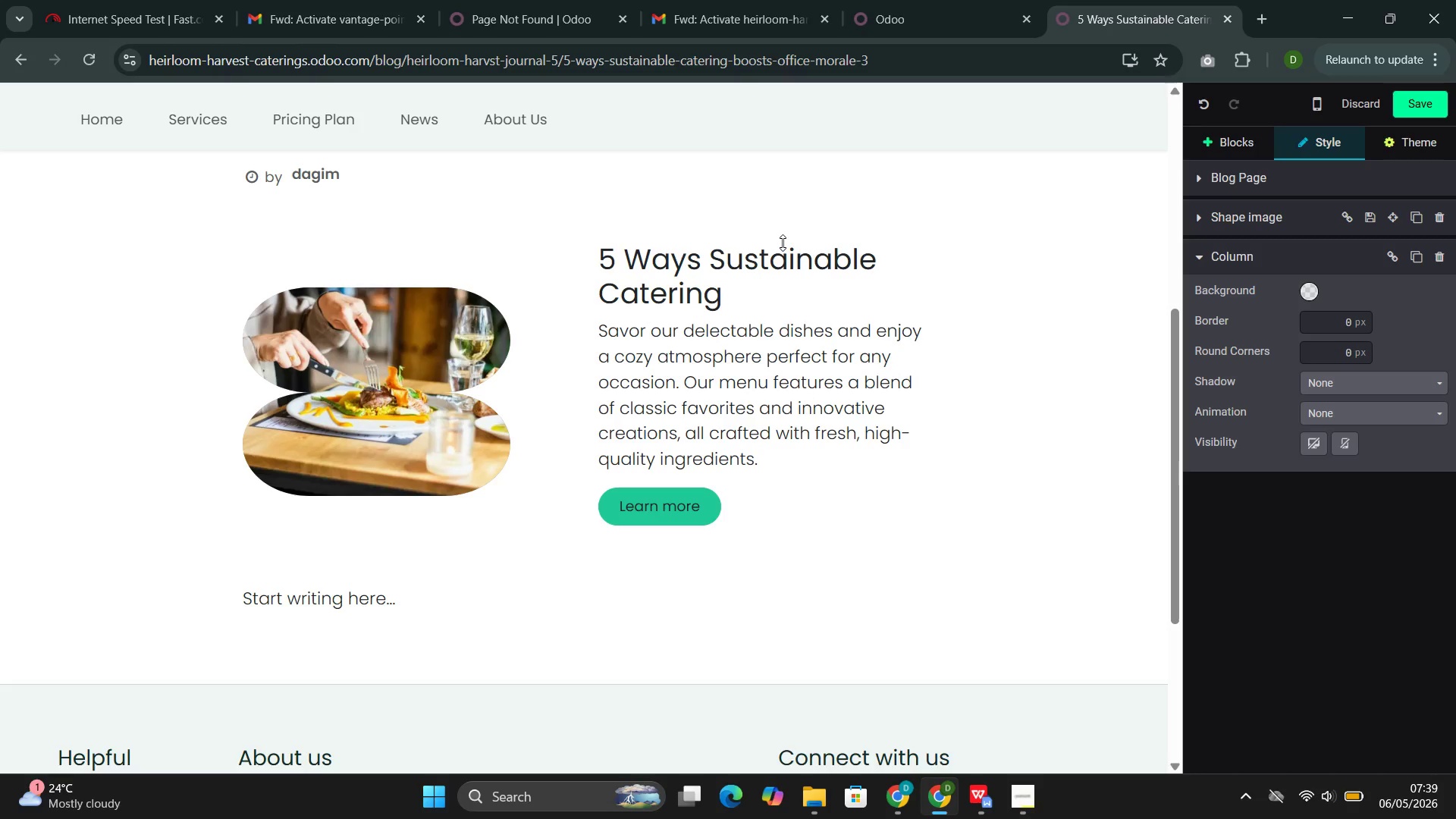 
type(Boosts Ofi)
key(Backspace)
type(fice Morale)
 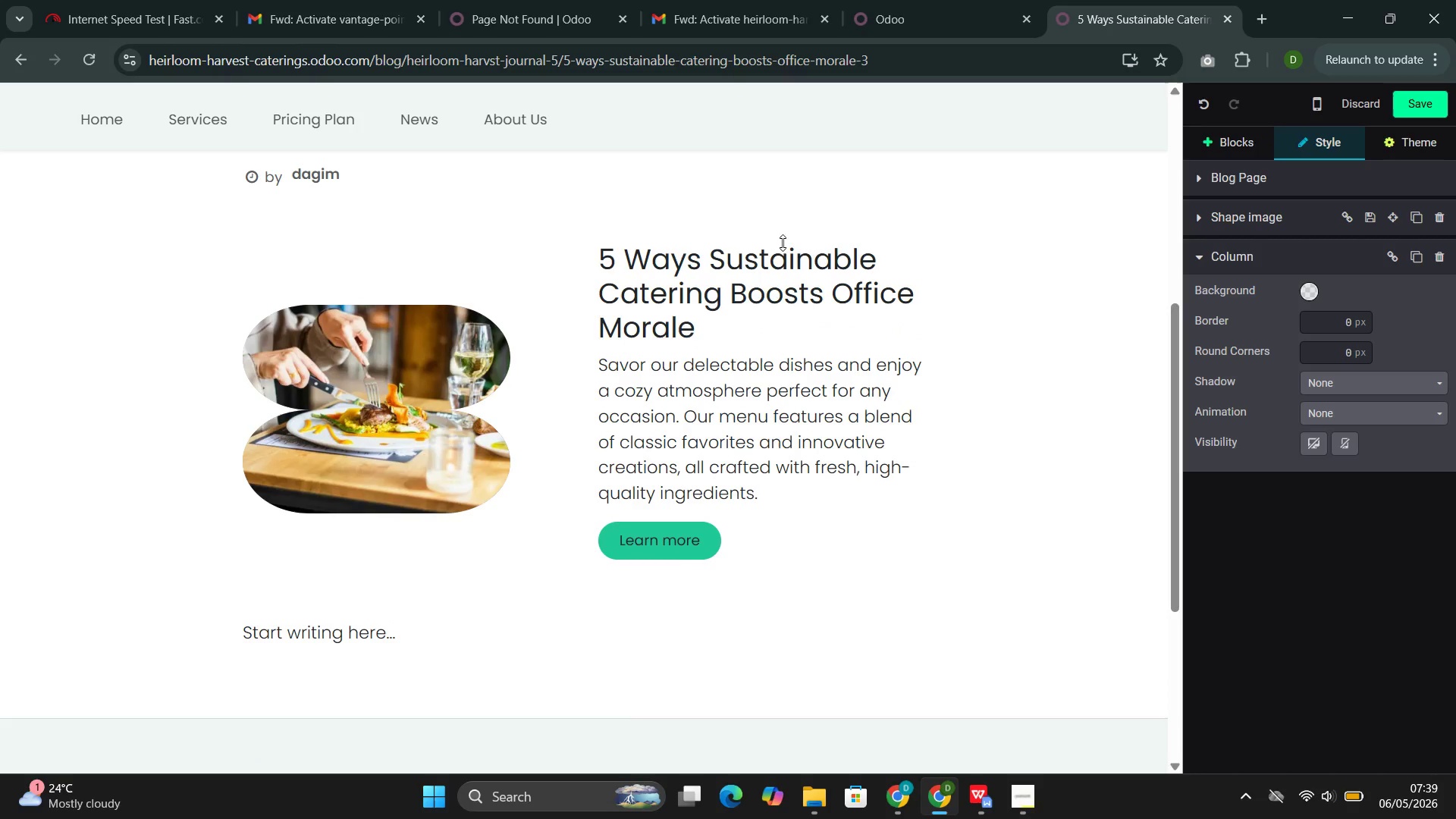 
left_click_drag(start_coordinate=[743, 536], to_coordinate=[623, 375])
 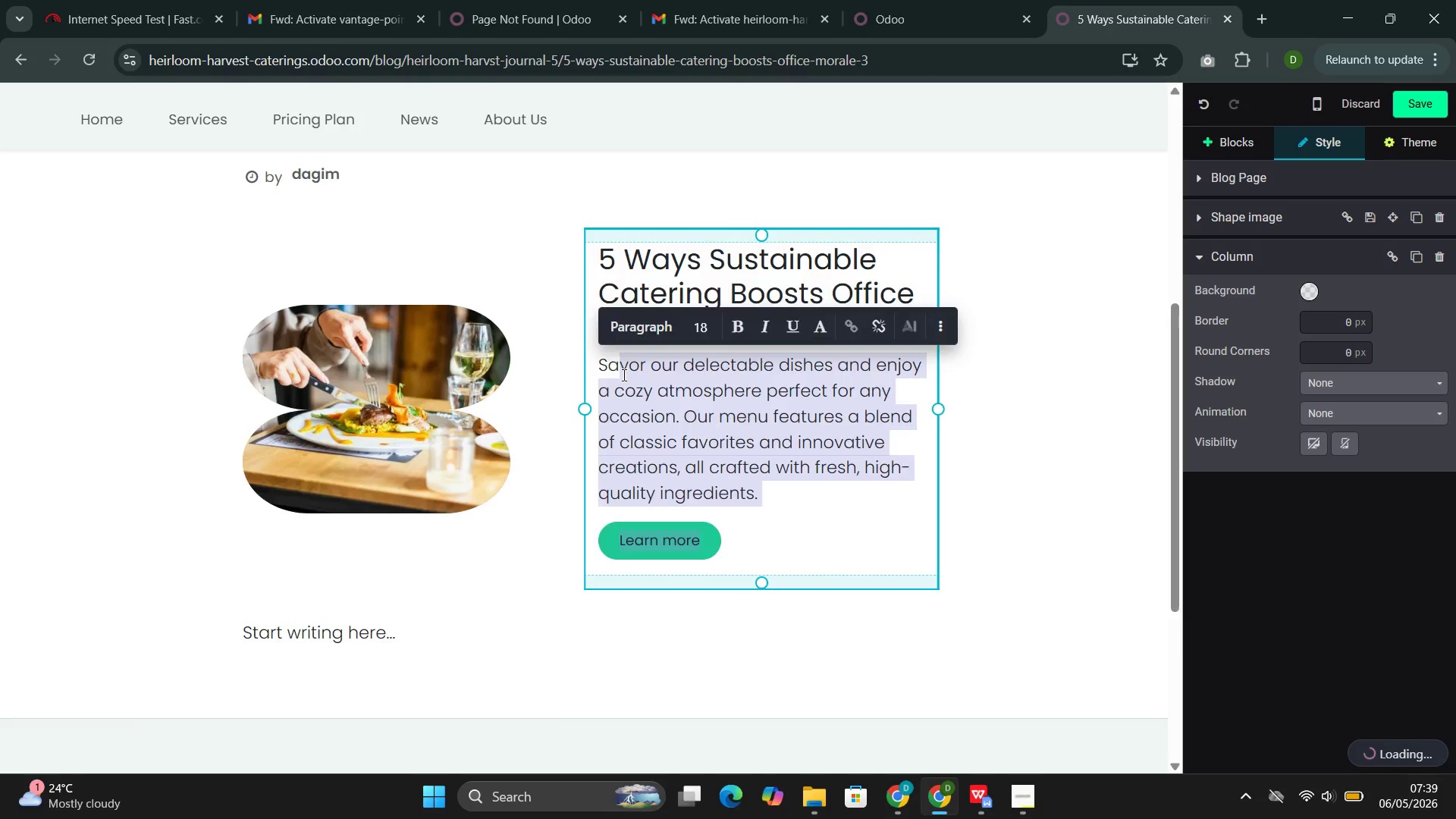 
key(Backspace)
key(Backspace)
key(Backspace)
type(In today's fast )
key(Backspace)
type(-paced corp)
 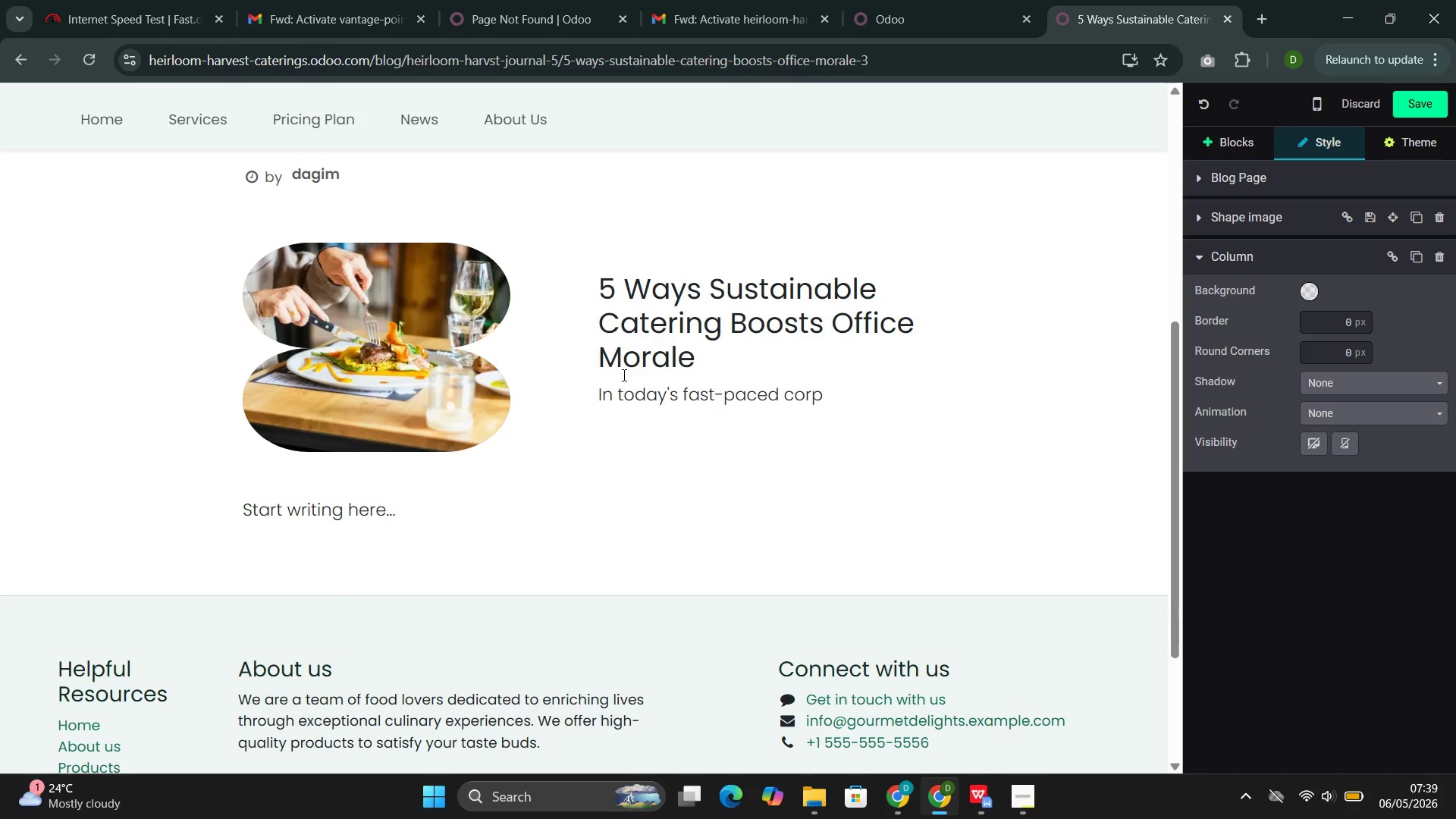 
type(orate world )
key(Backspace)
type(, the standard desk salad is no longer cutting it )
key(Backspace)
type(. Employees are looking for a workpalce that reflects their )
 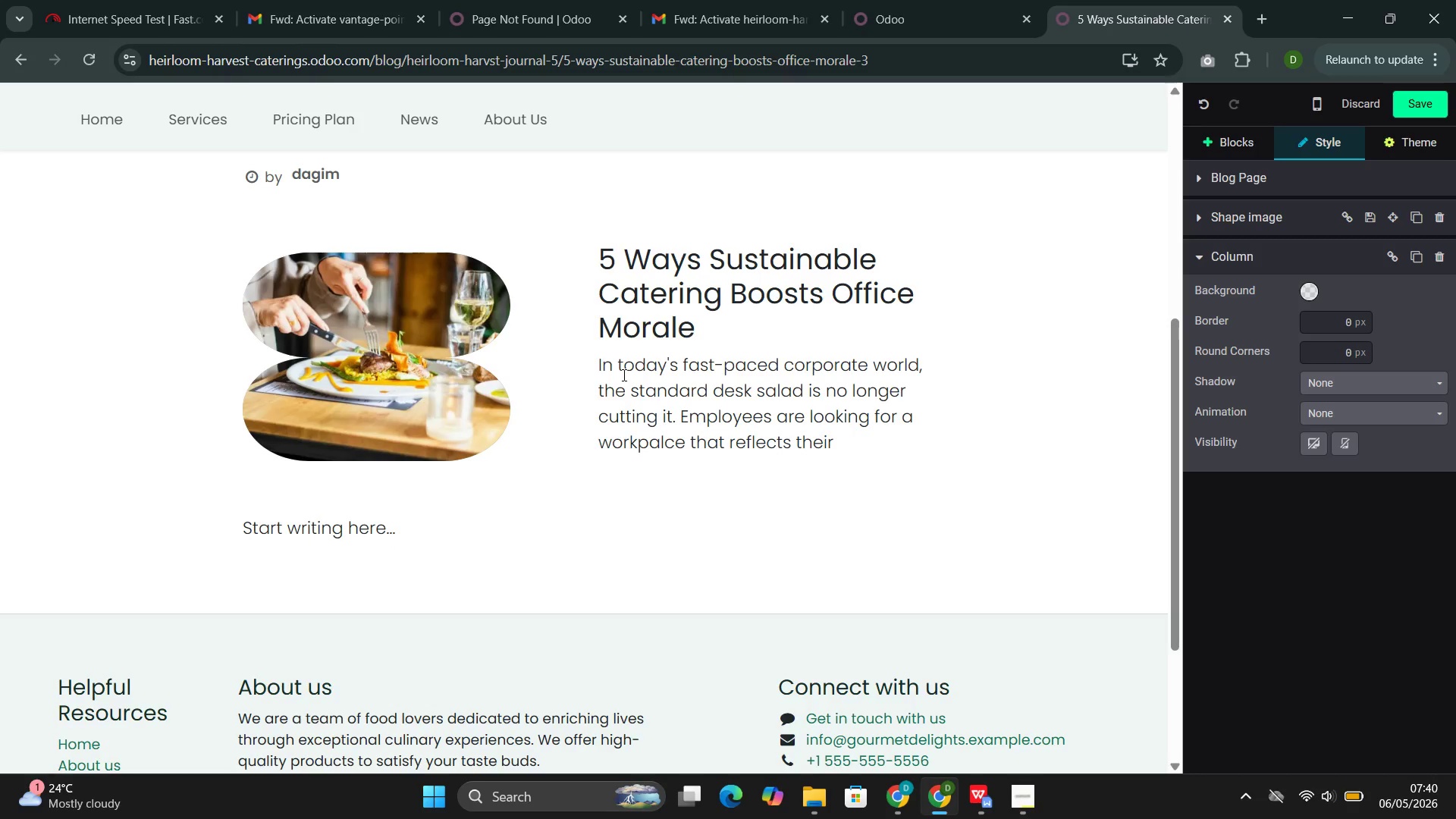 
wait(19.36)
 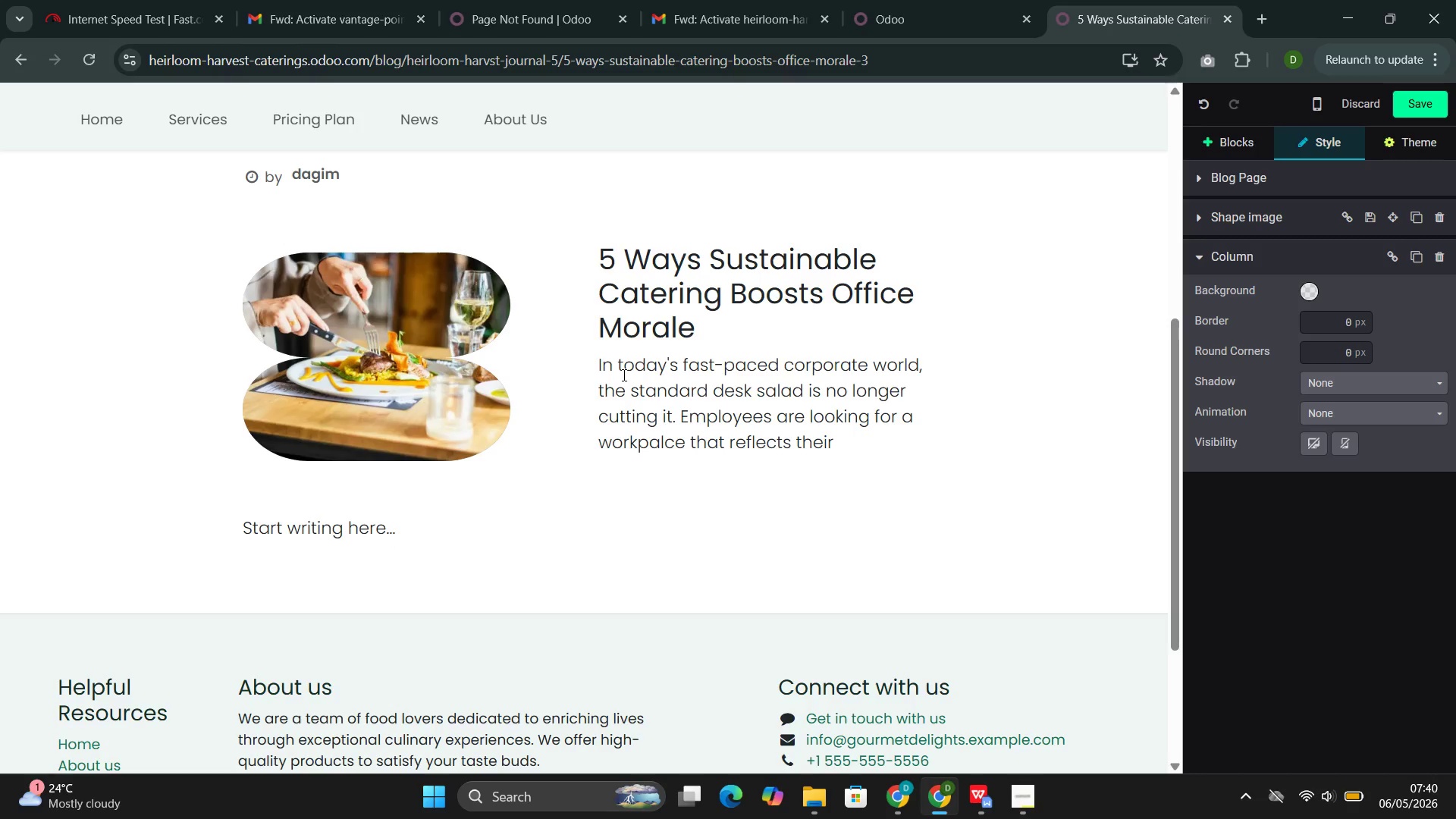 
key(Backspace)
 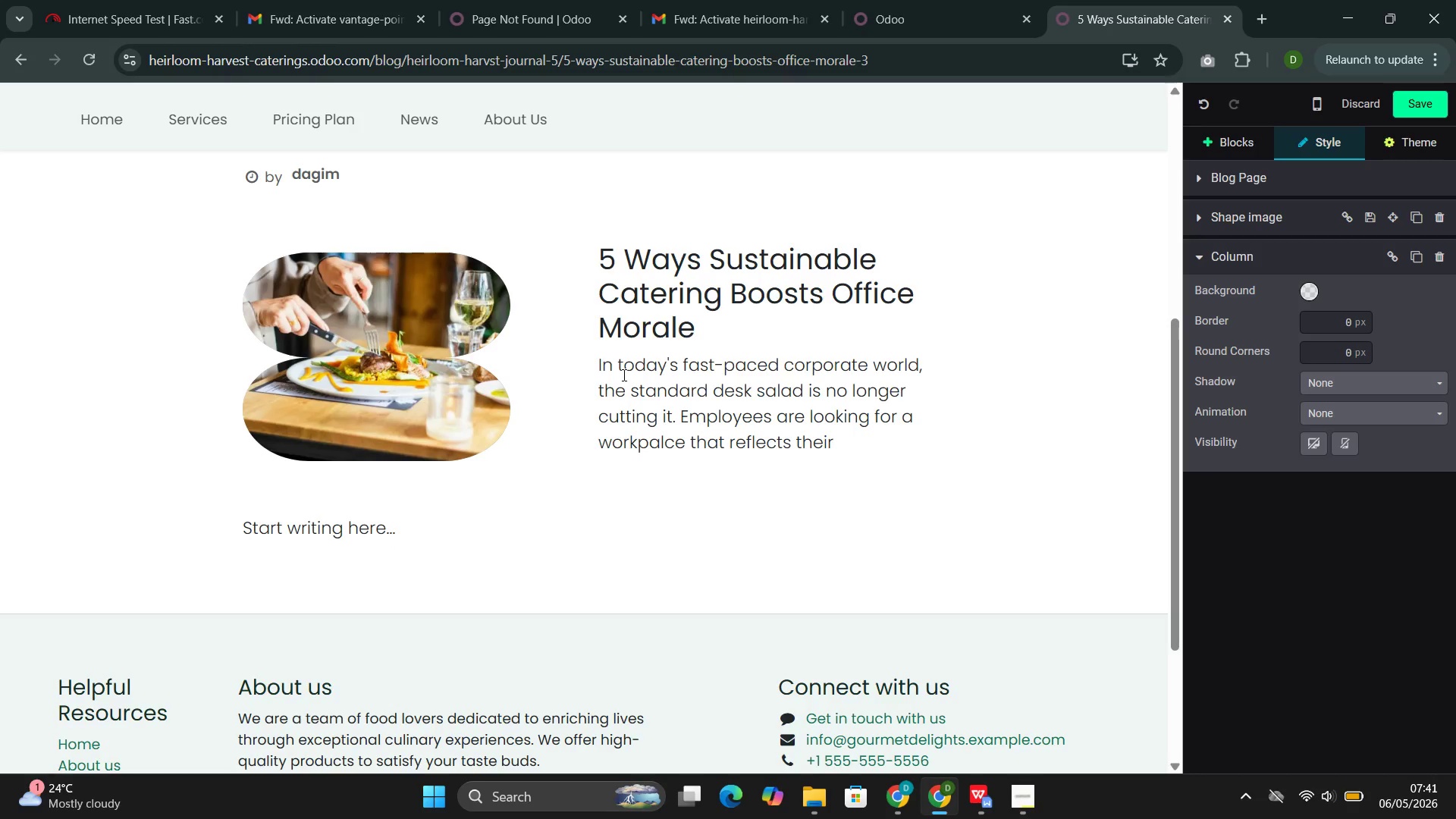 
key(Backspace)
 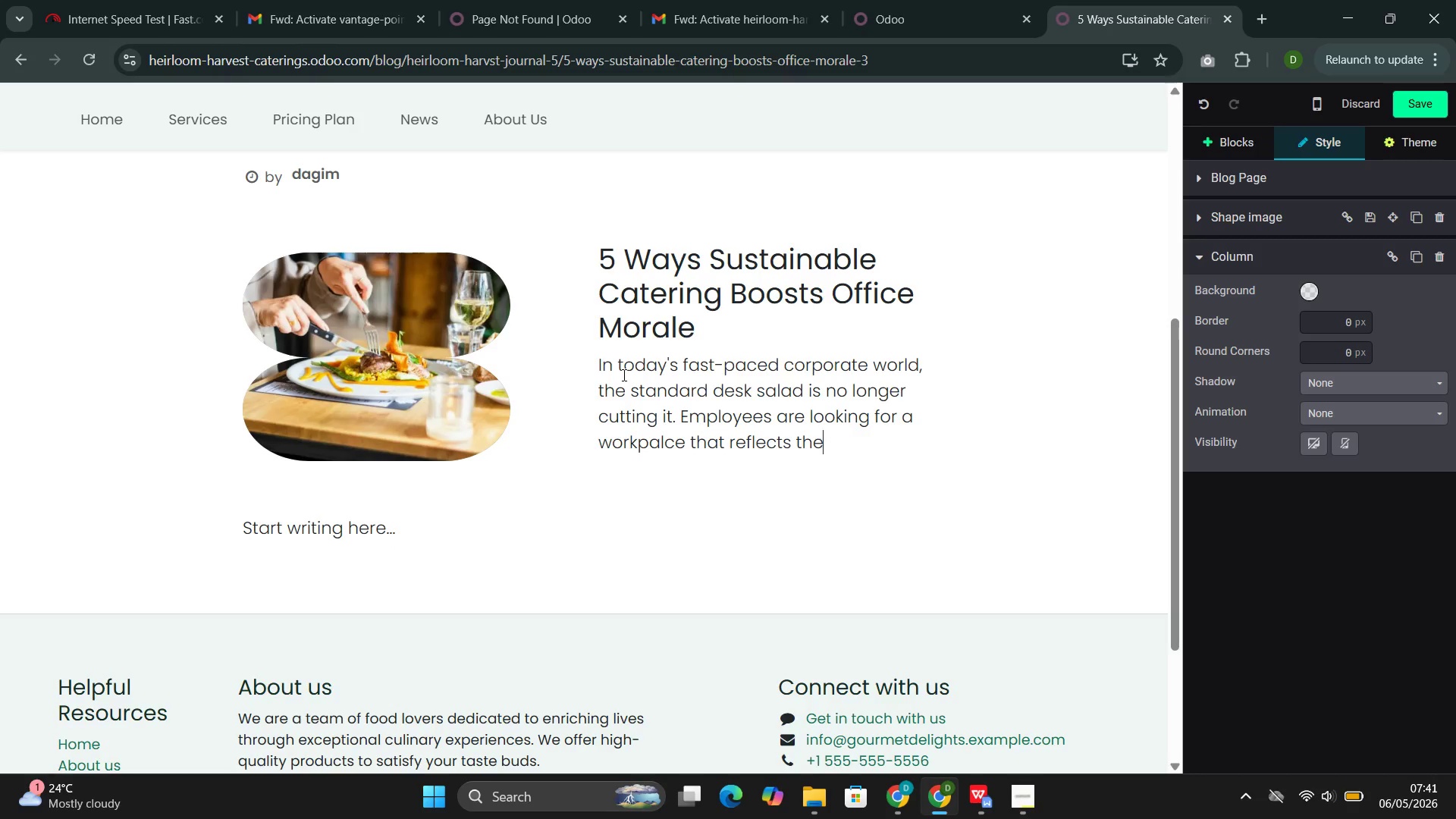 
hold_key(key=Backspace, duration=1.05)
 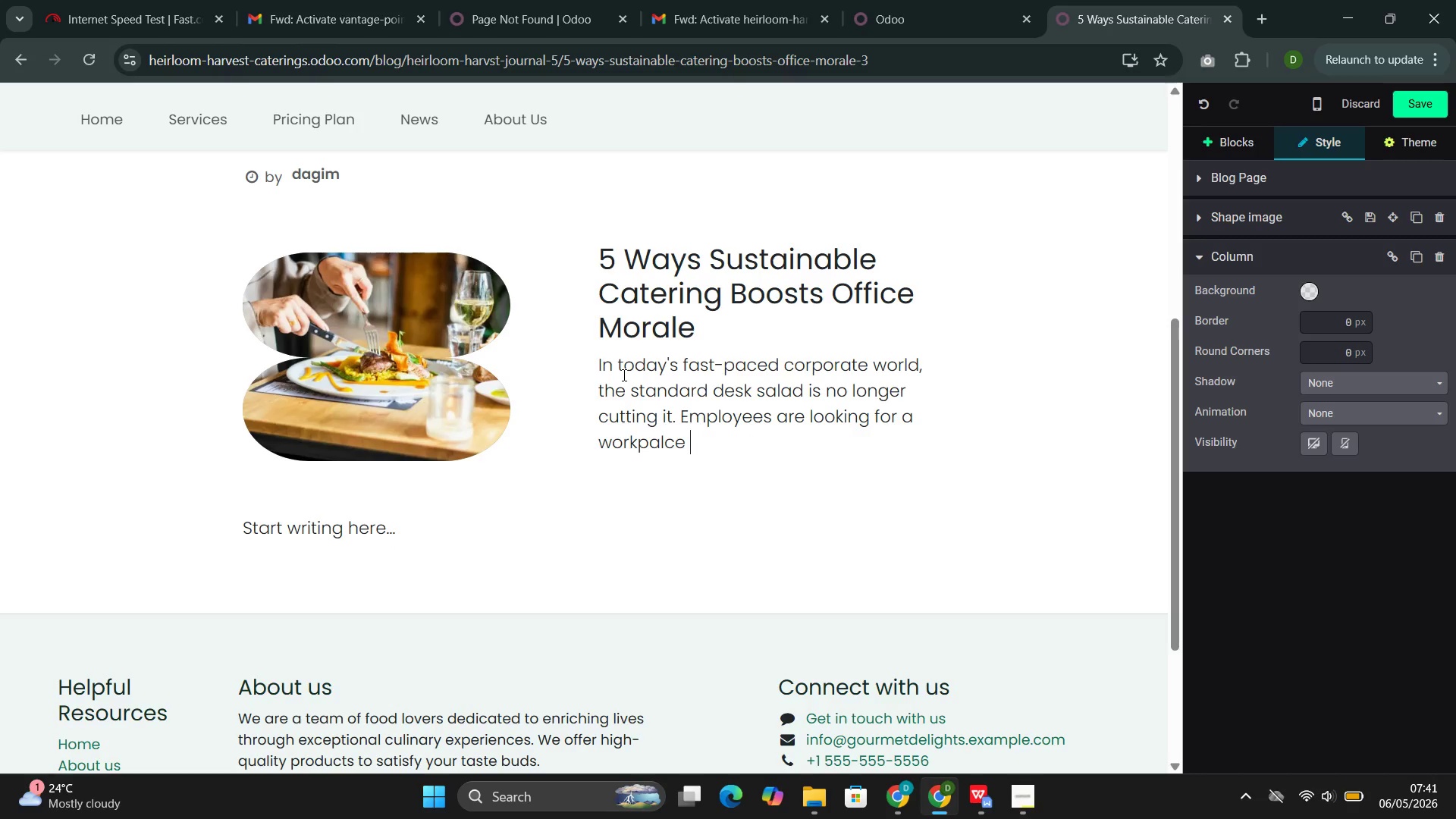 
key(Backspace)
 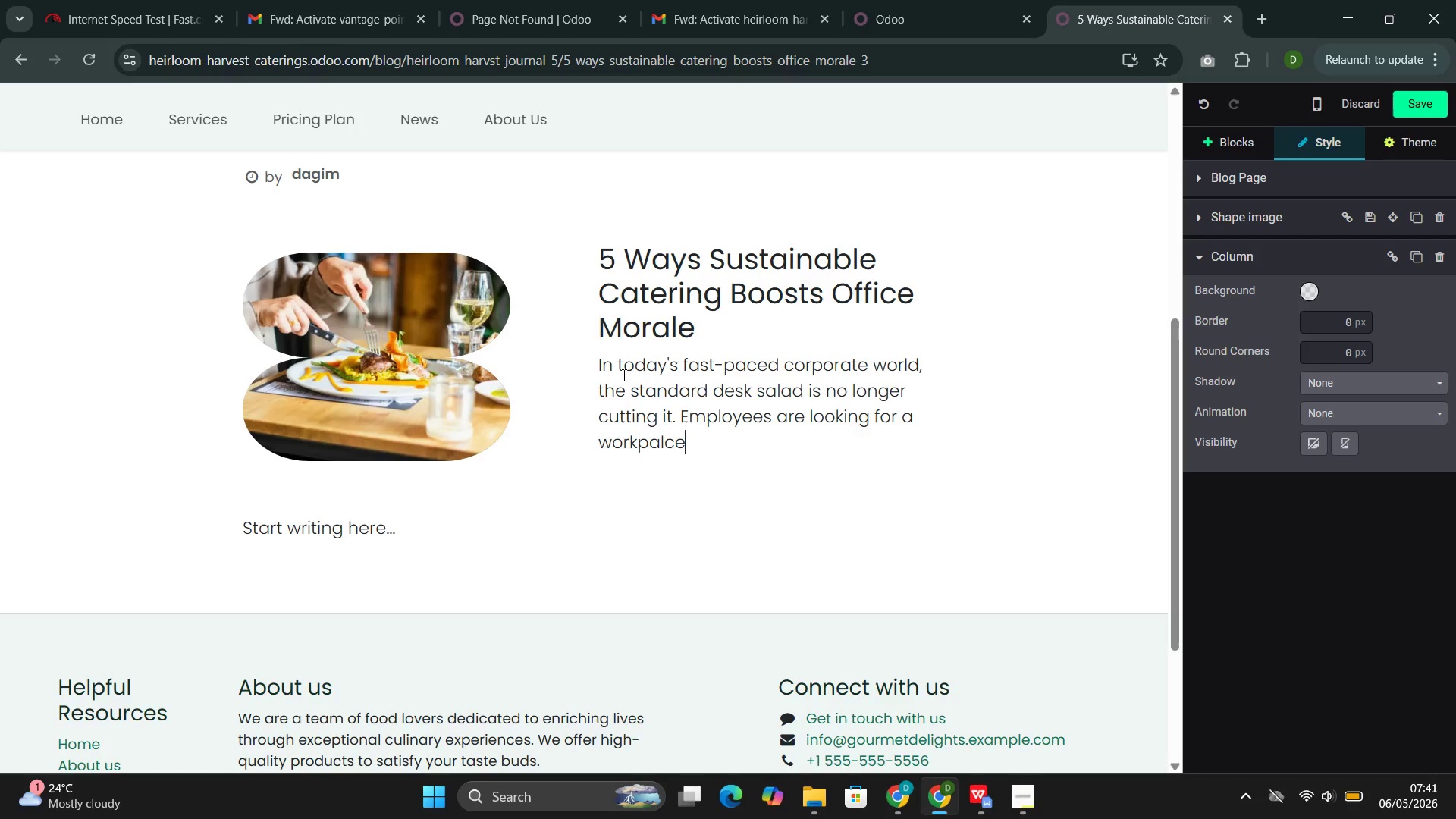 
hold_key(key=Backspace, duration=0.61)
 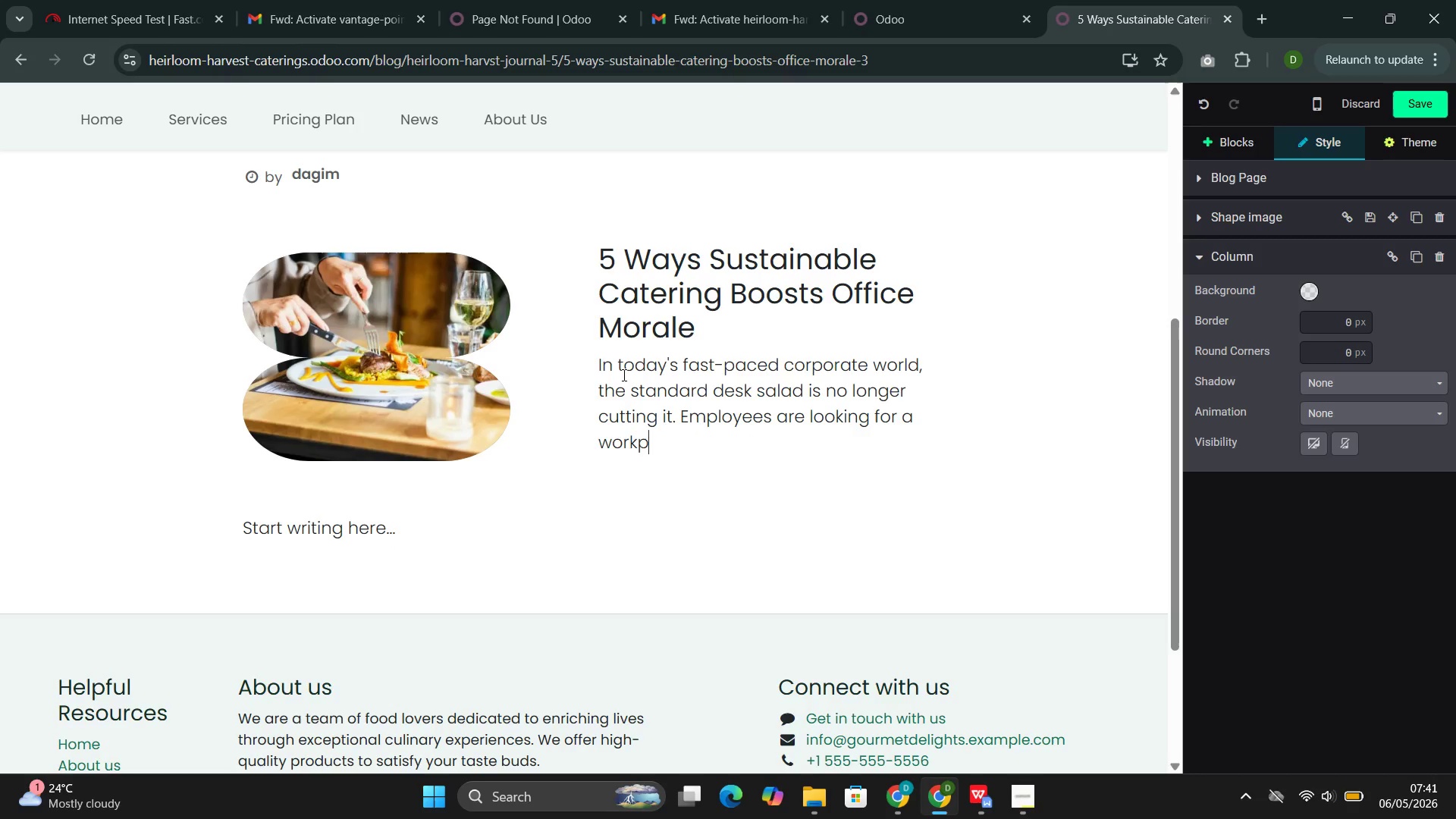 
key(Backspace)
 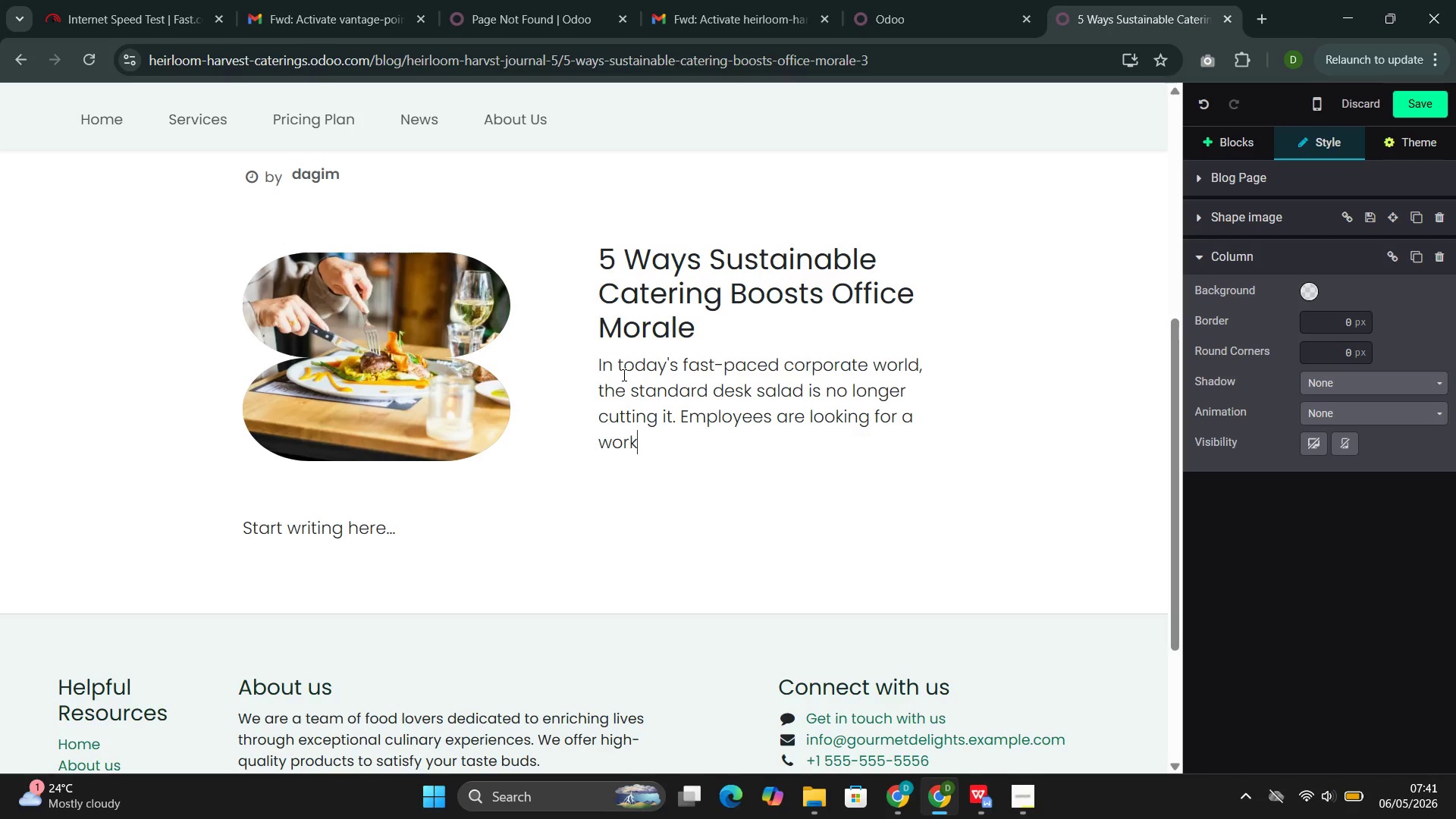 
key(Backspace)